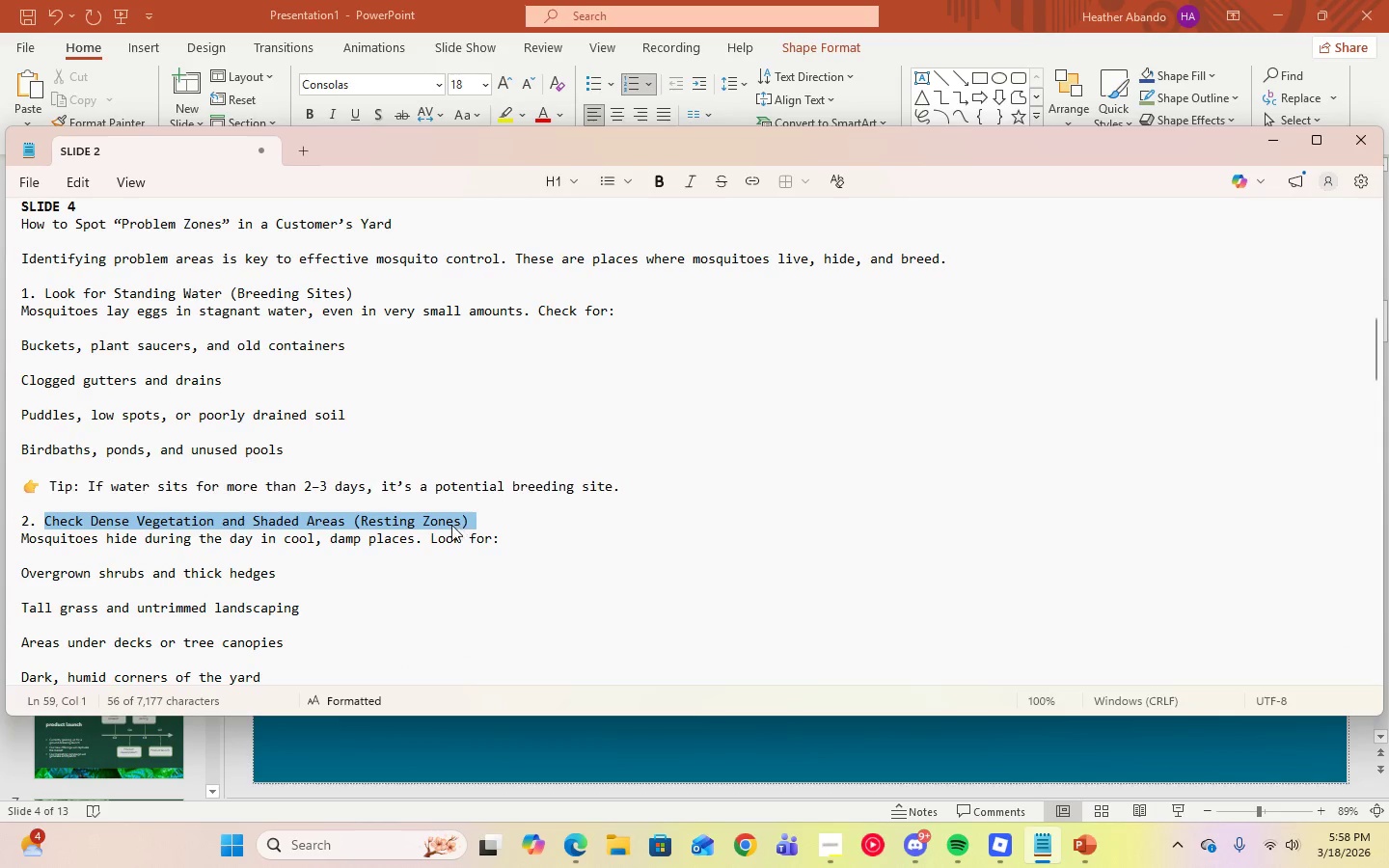 
right_click([451, 525])
 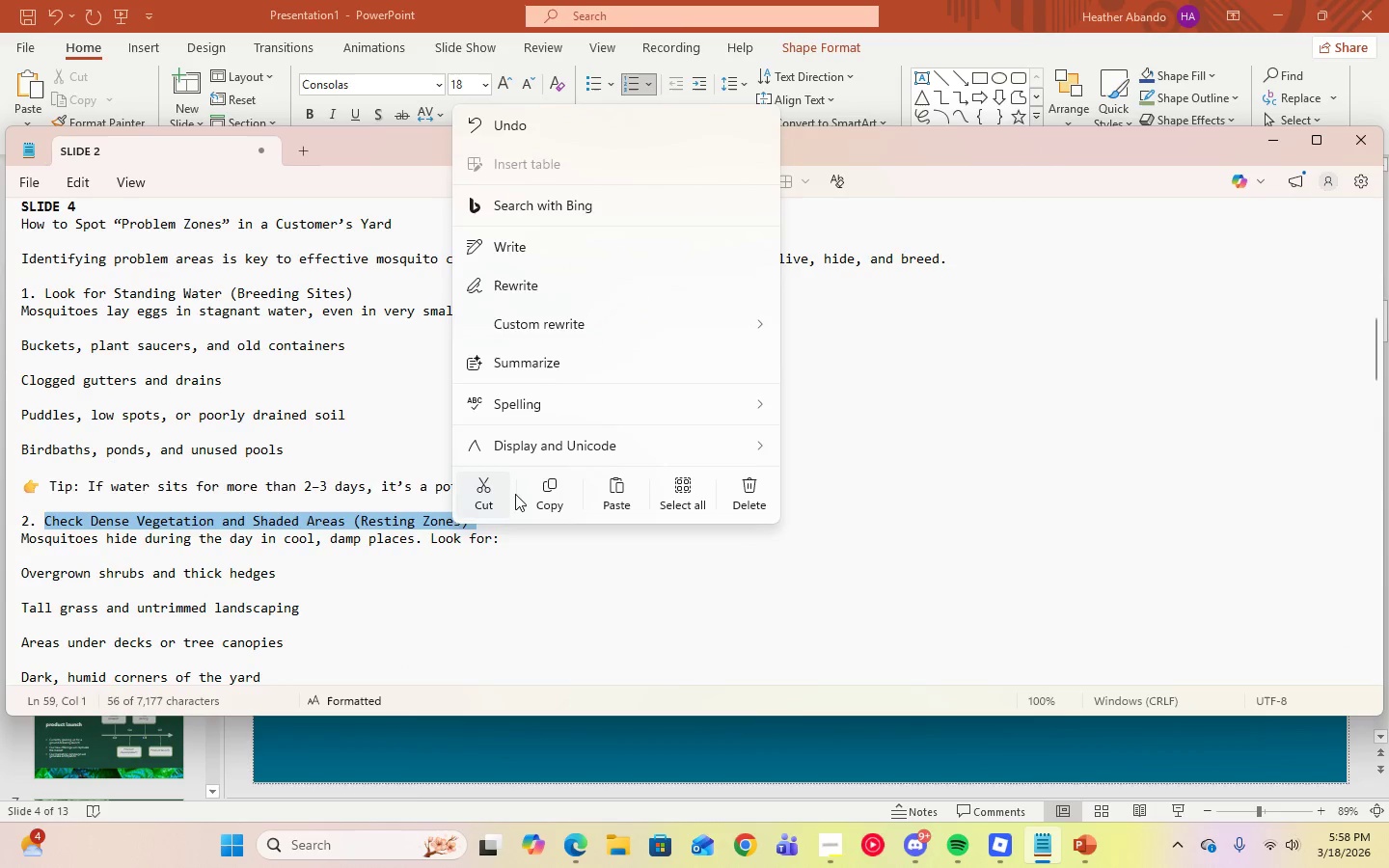 
left_click([529, 495])
 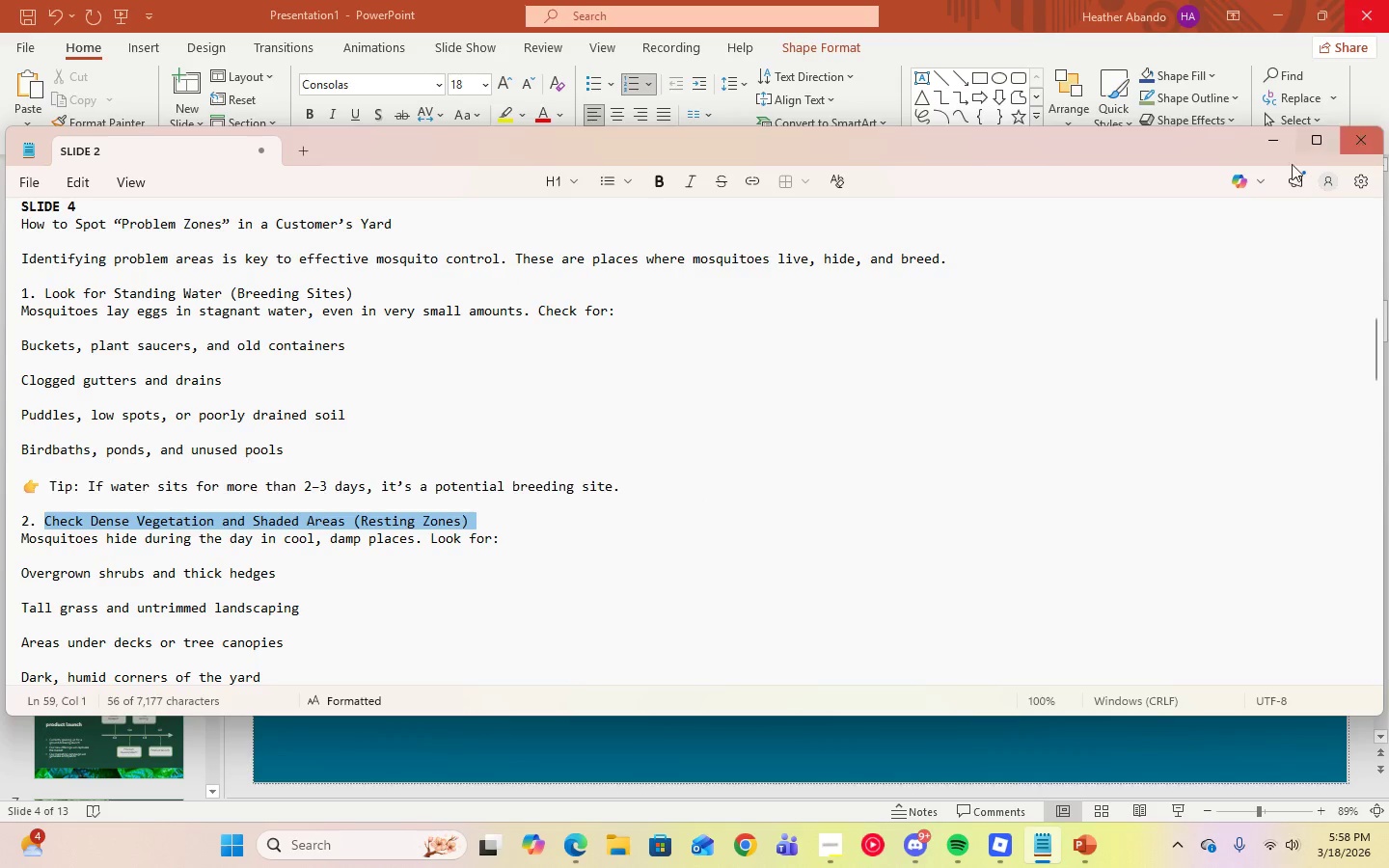 
left_click([1265, 144])
 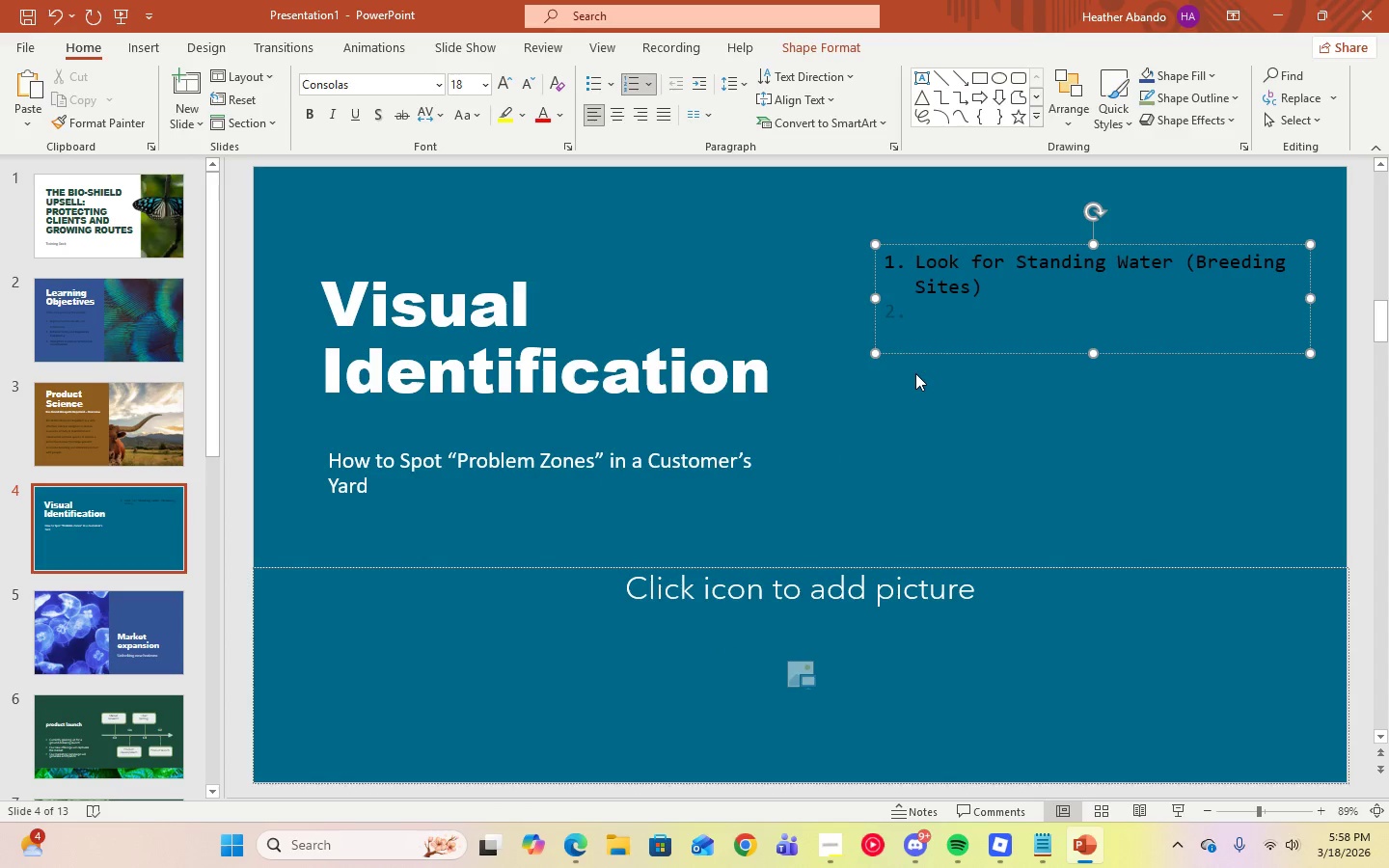 
key(Control+V)
 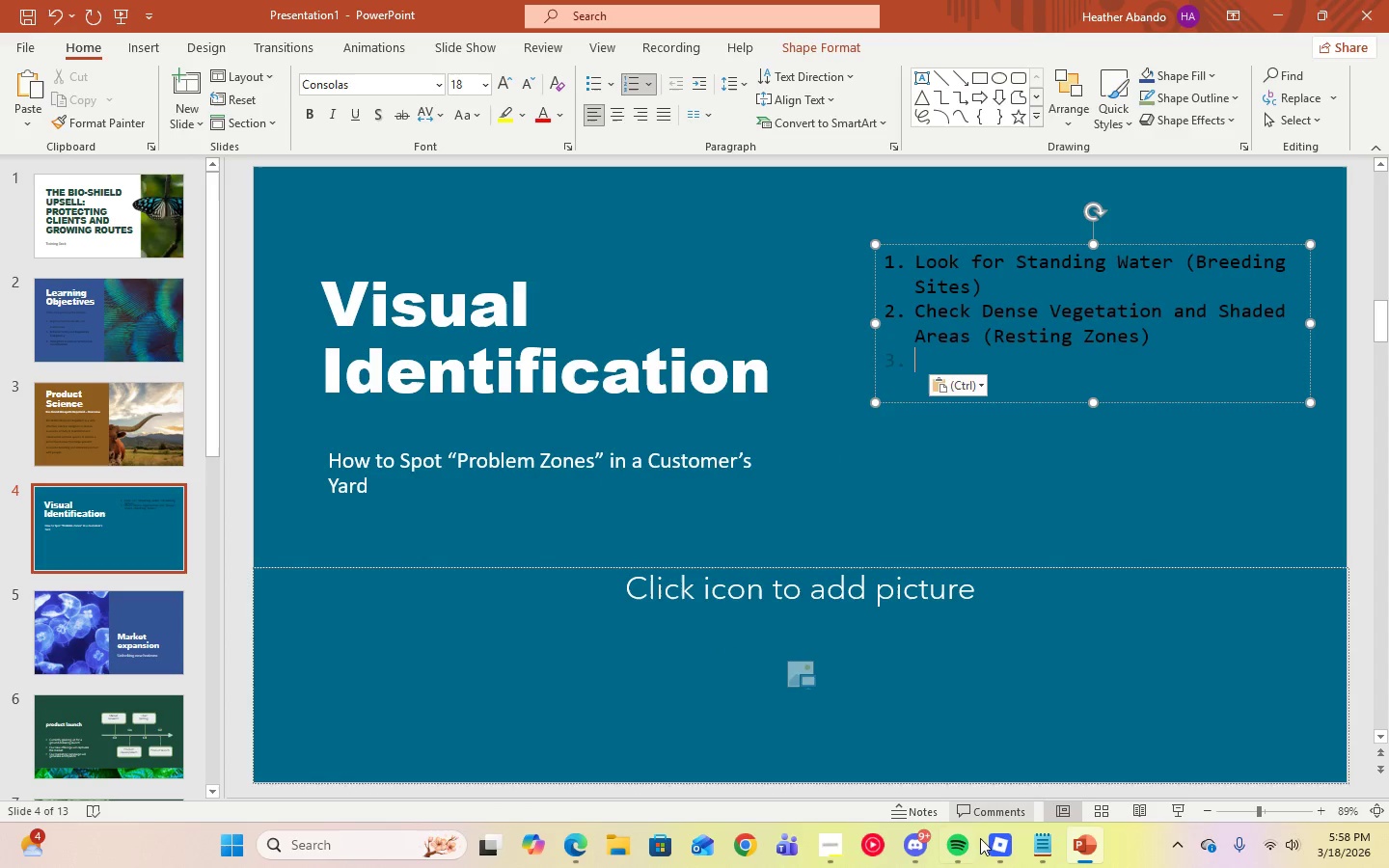 
left_click([1049, 851])
 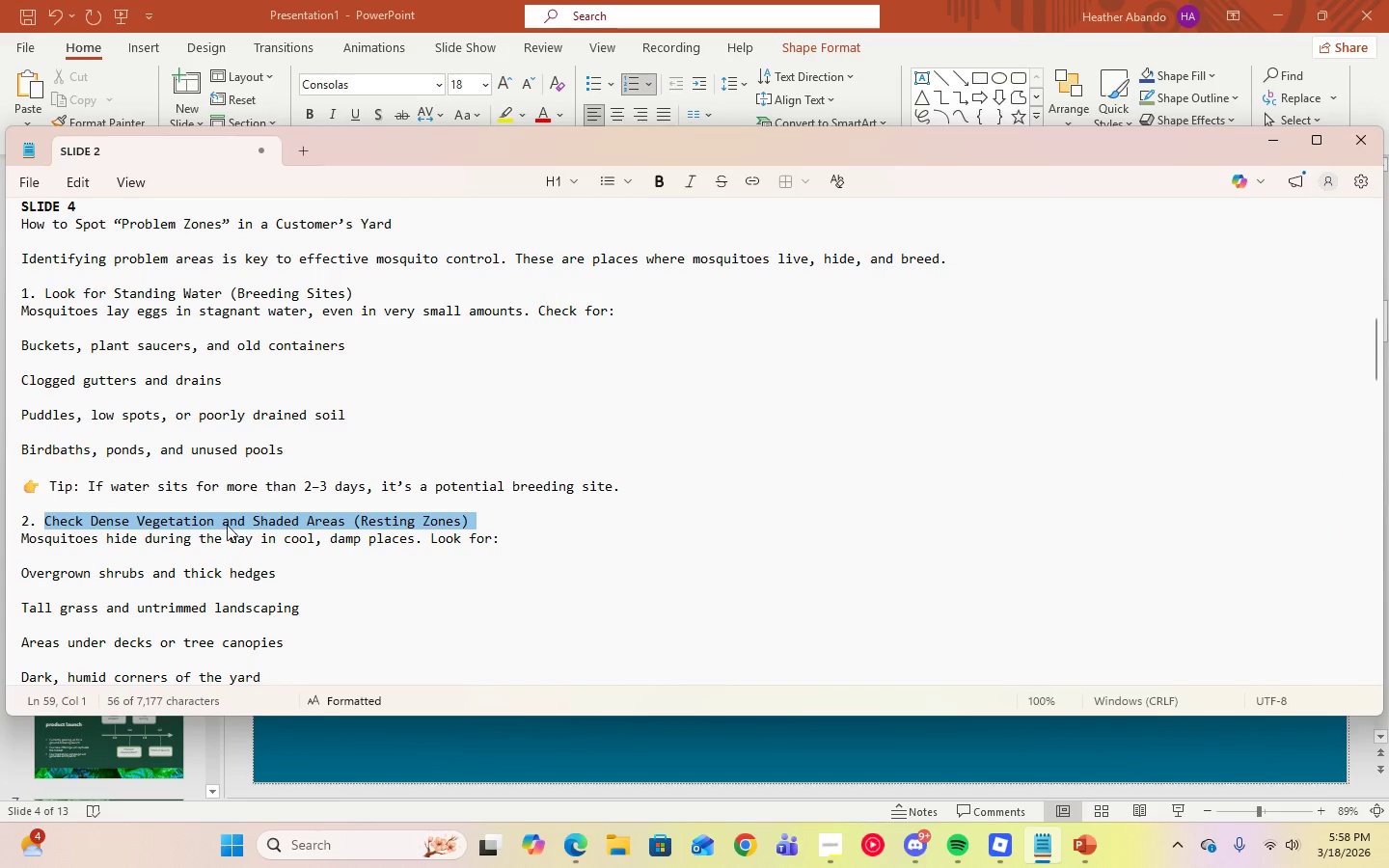 
scroll: coordinate [229, 534], scroll_direction: down, amount: 5.0
 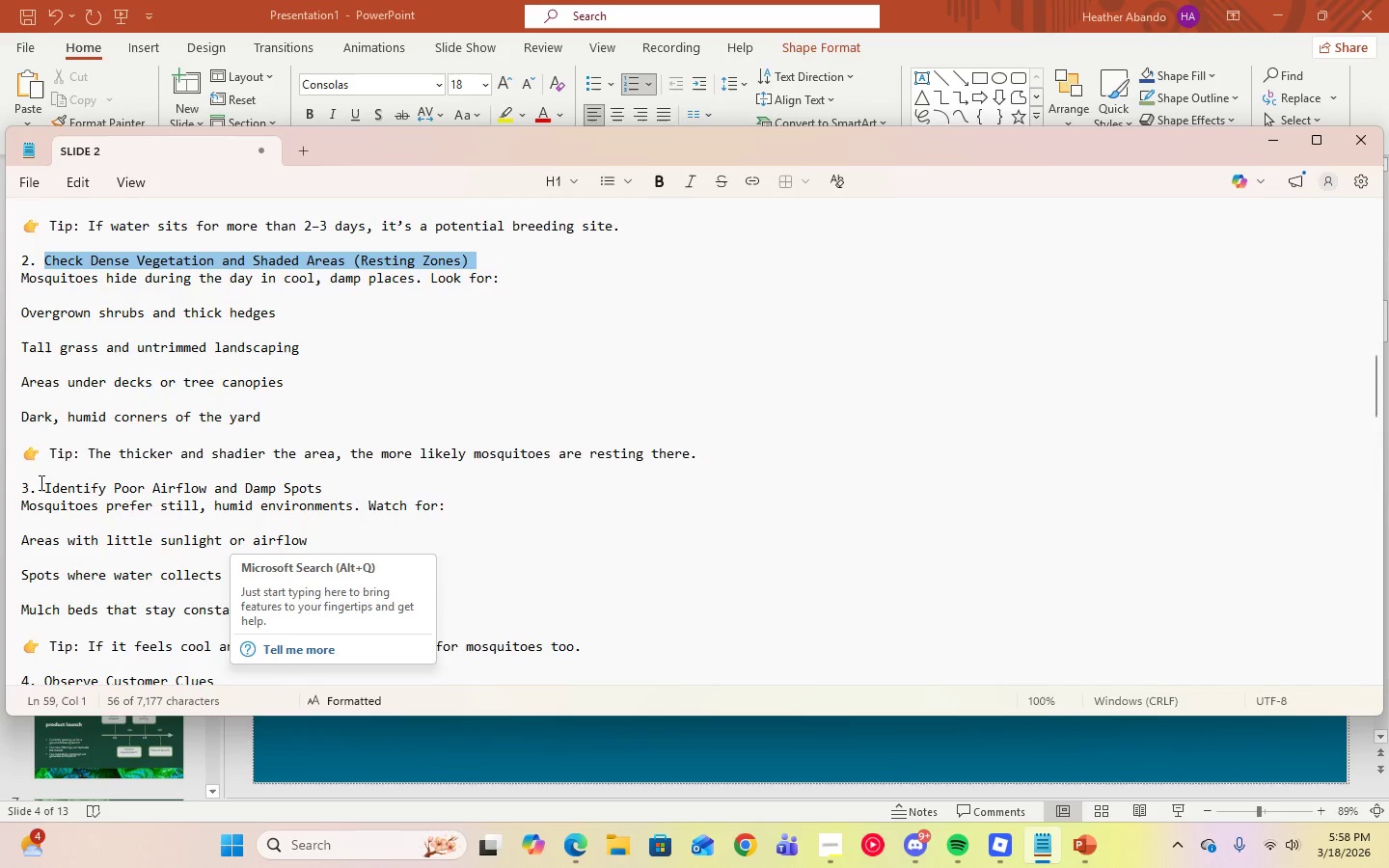 
left_click_drag(start_coordinate=[44, 486], to_coordinate=[324, 491])
 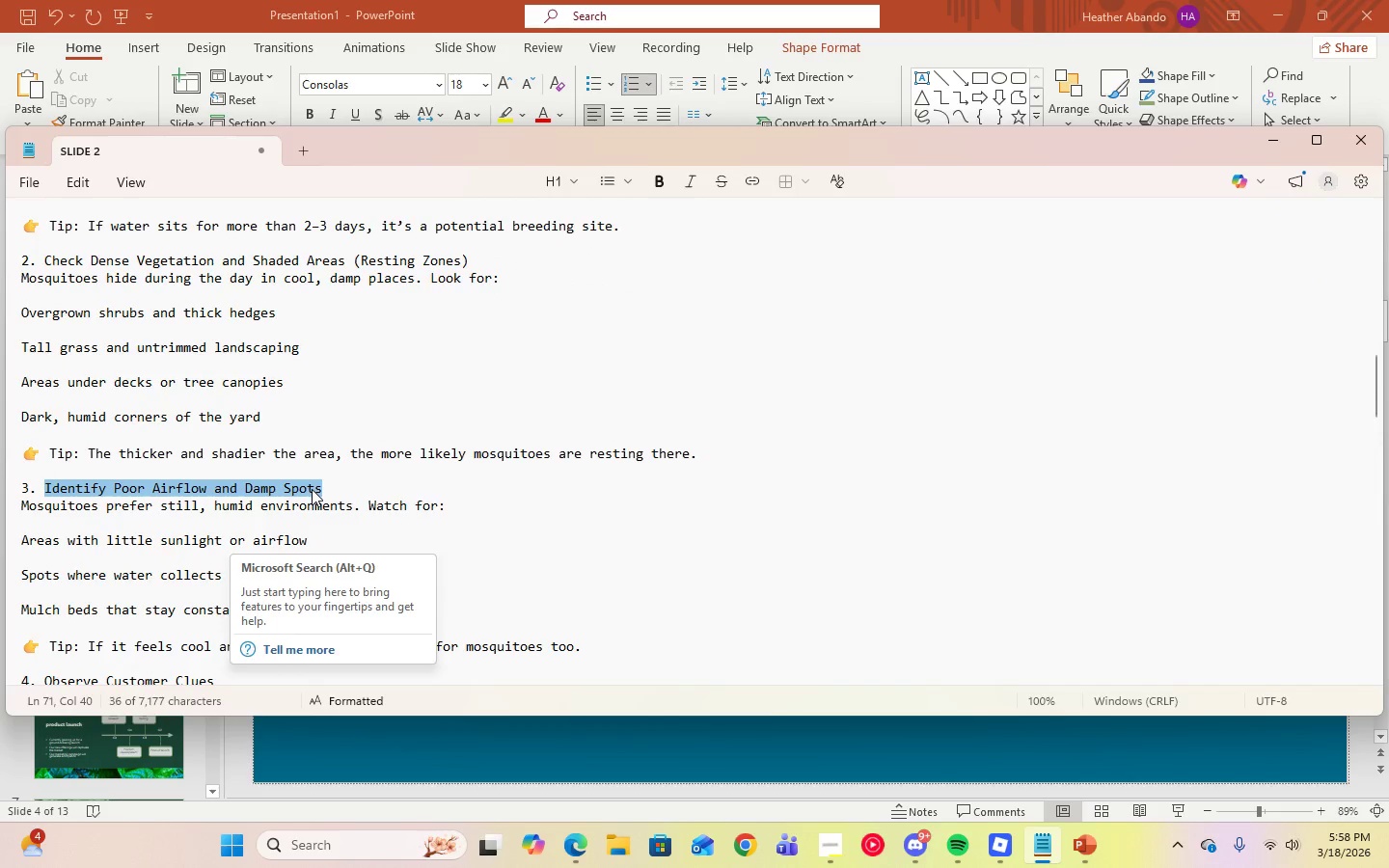 
right_click([312, 489])
 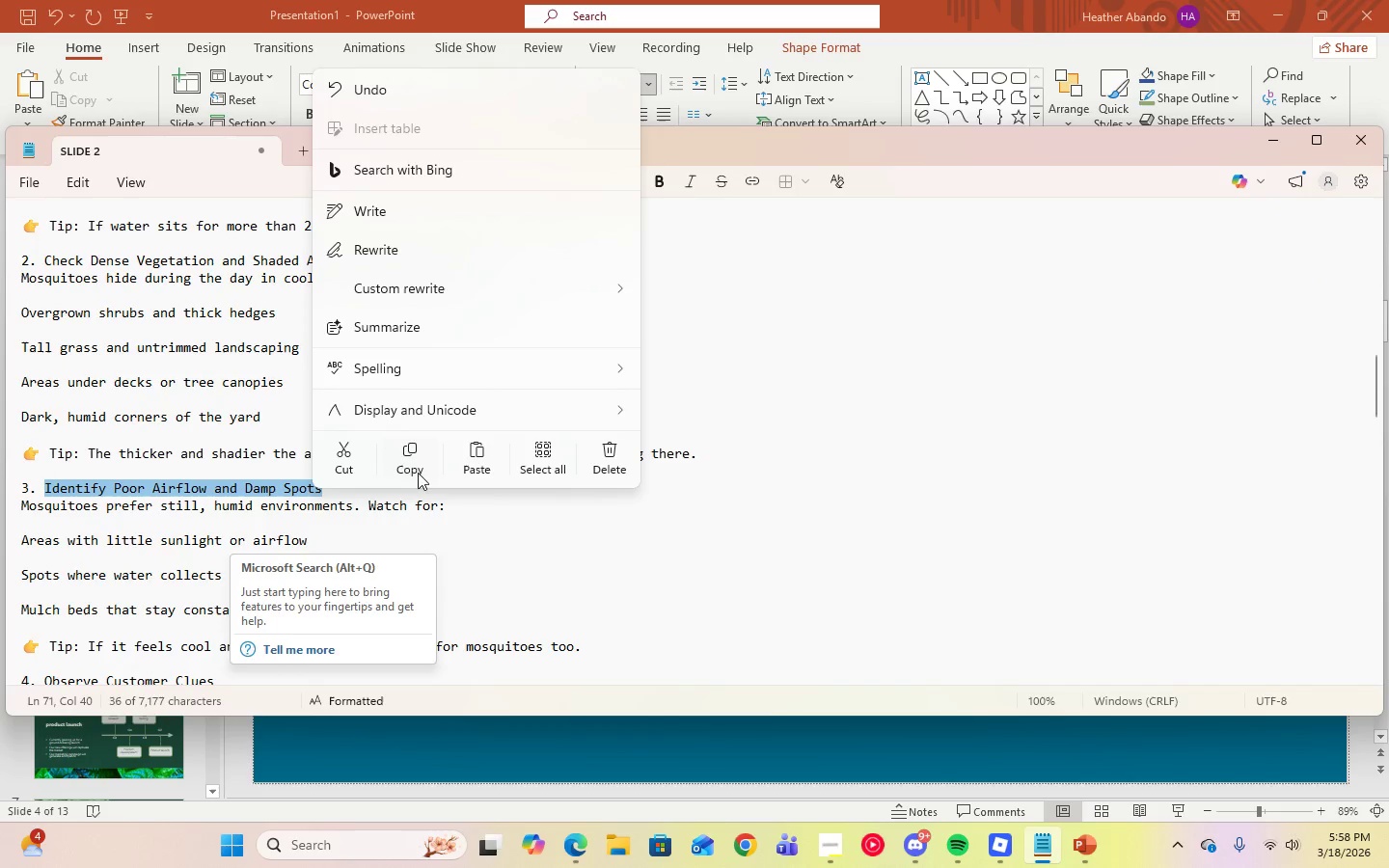 
left_click([419, 462])
 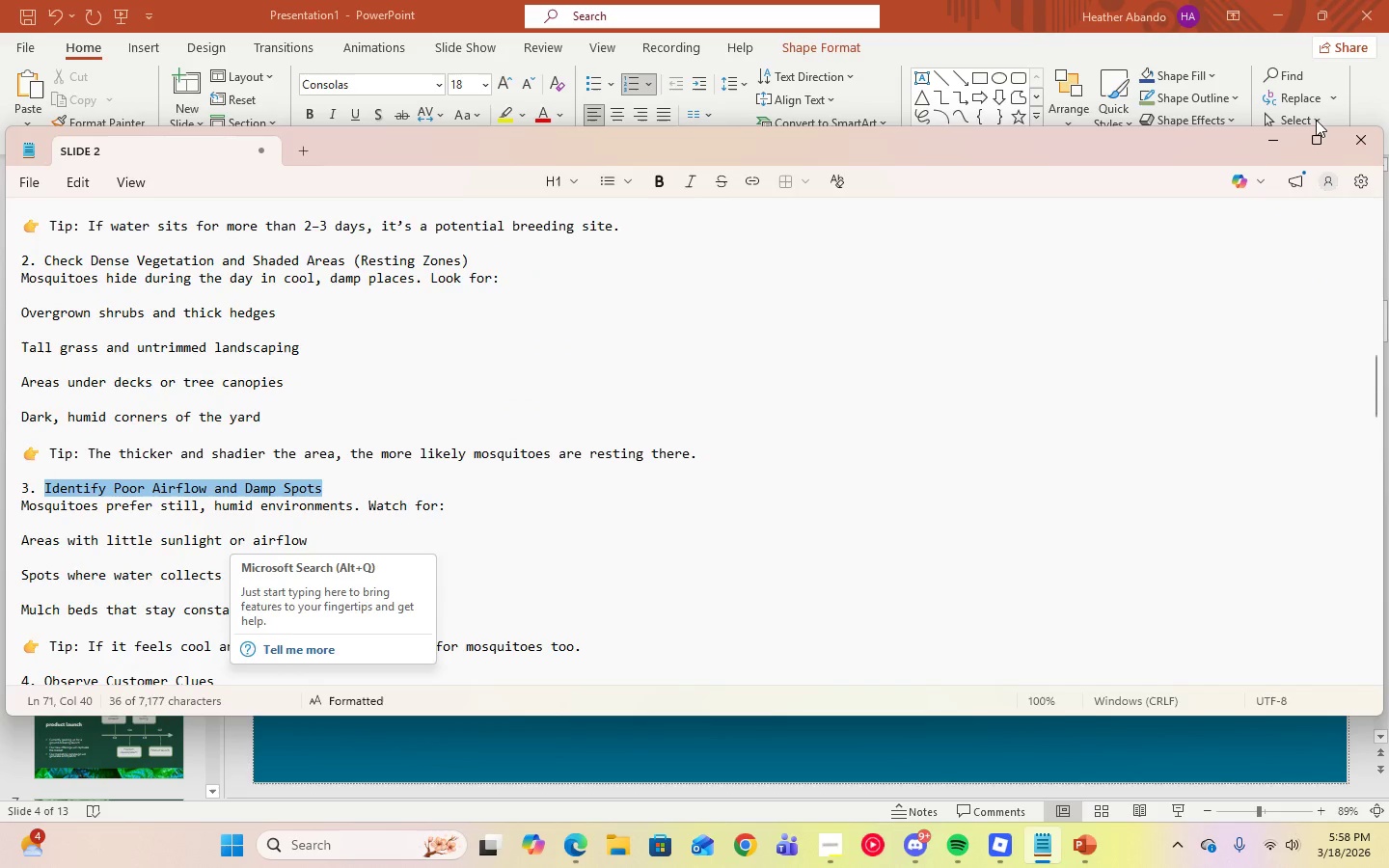 
left_click([1275, 142])
 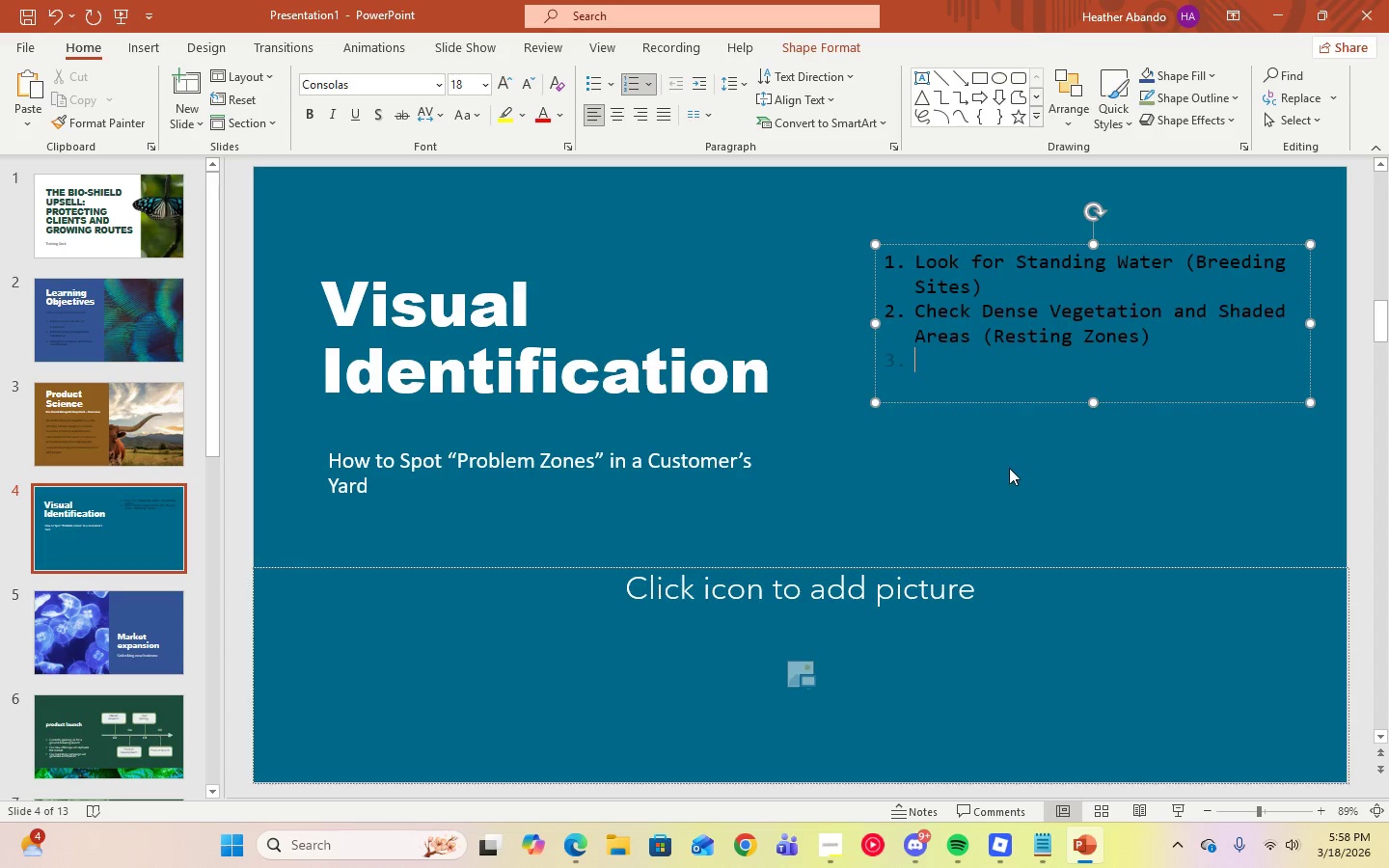 
key(Control+V)
 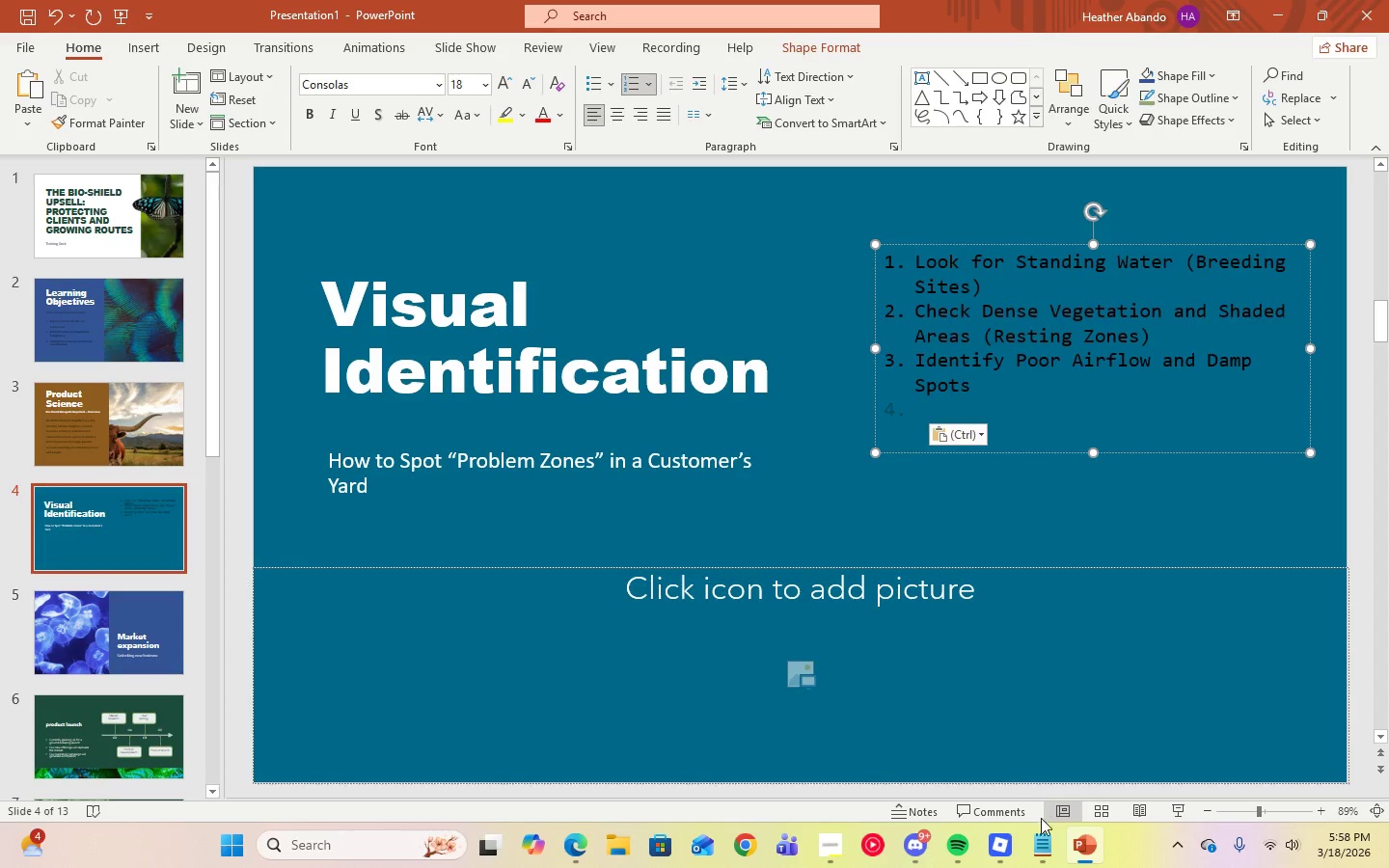 
left_click([1048, 843])
 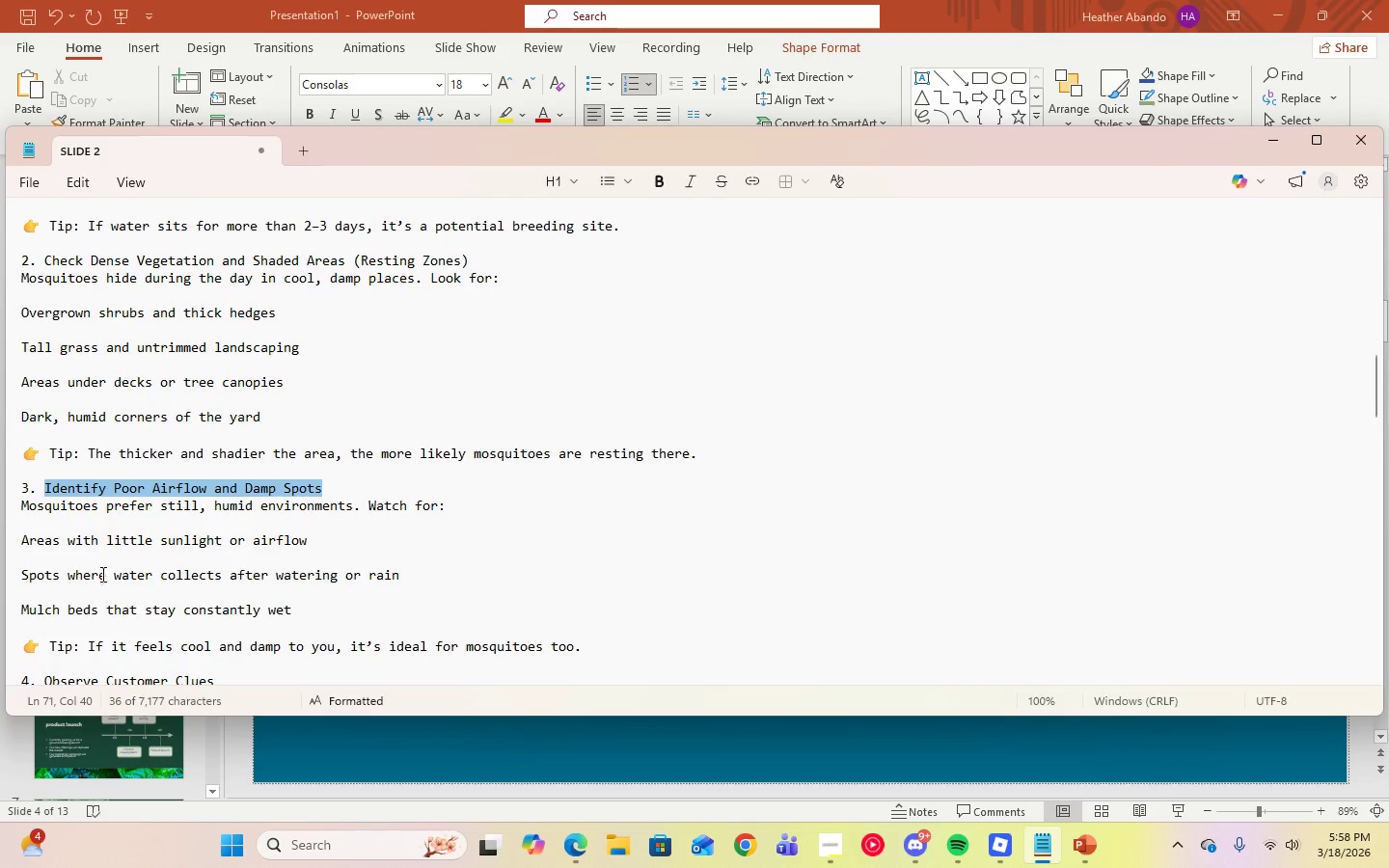 
scroll: coordinate [65, 589], scroll_direction: down, amount: 2.0
 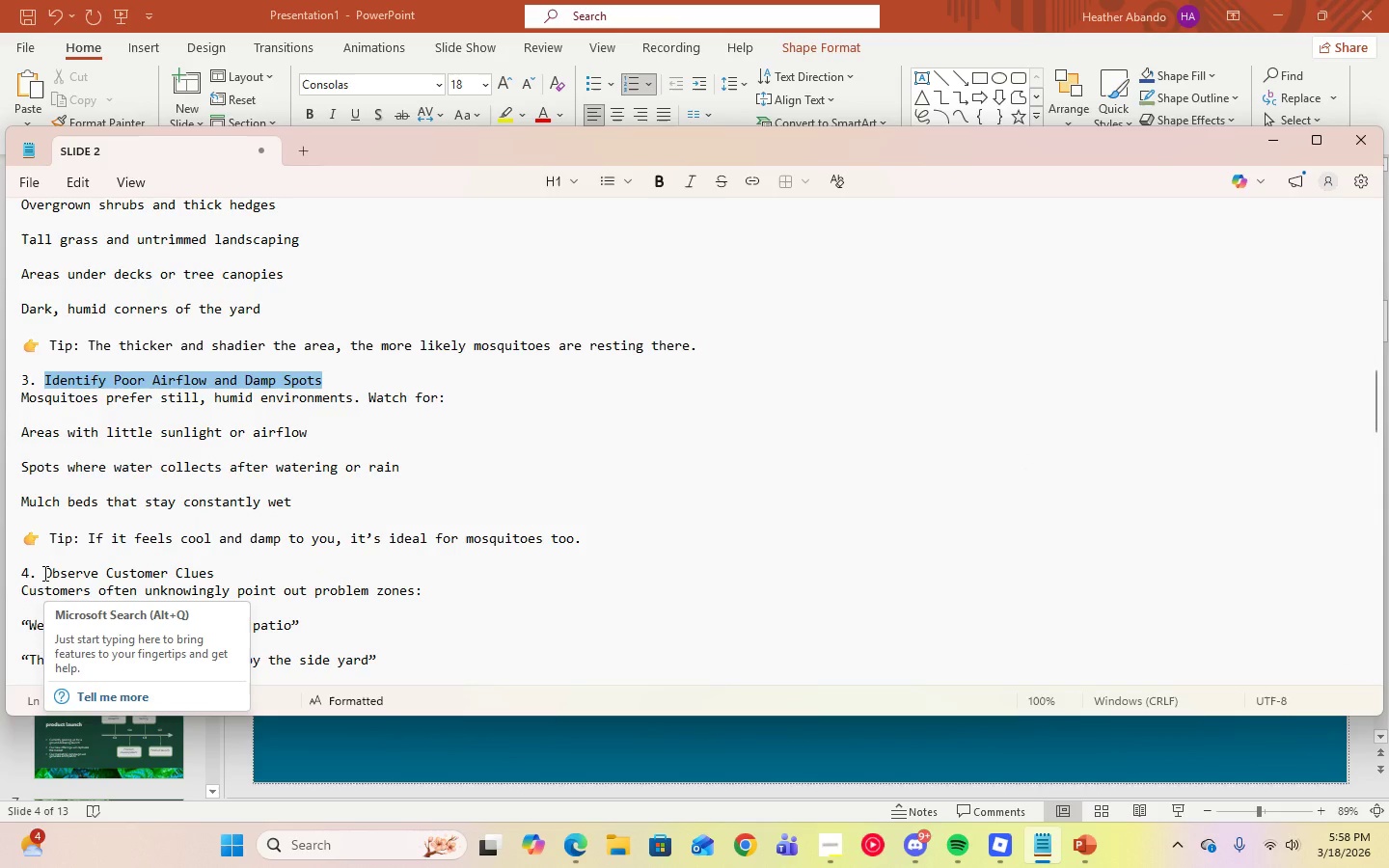 
left_click_drag(start_coordinate=[43, 573], to_coordinate=[222, 571])
 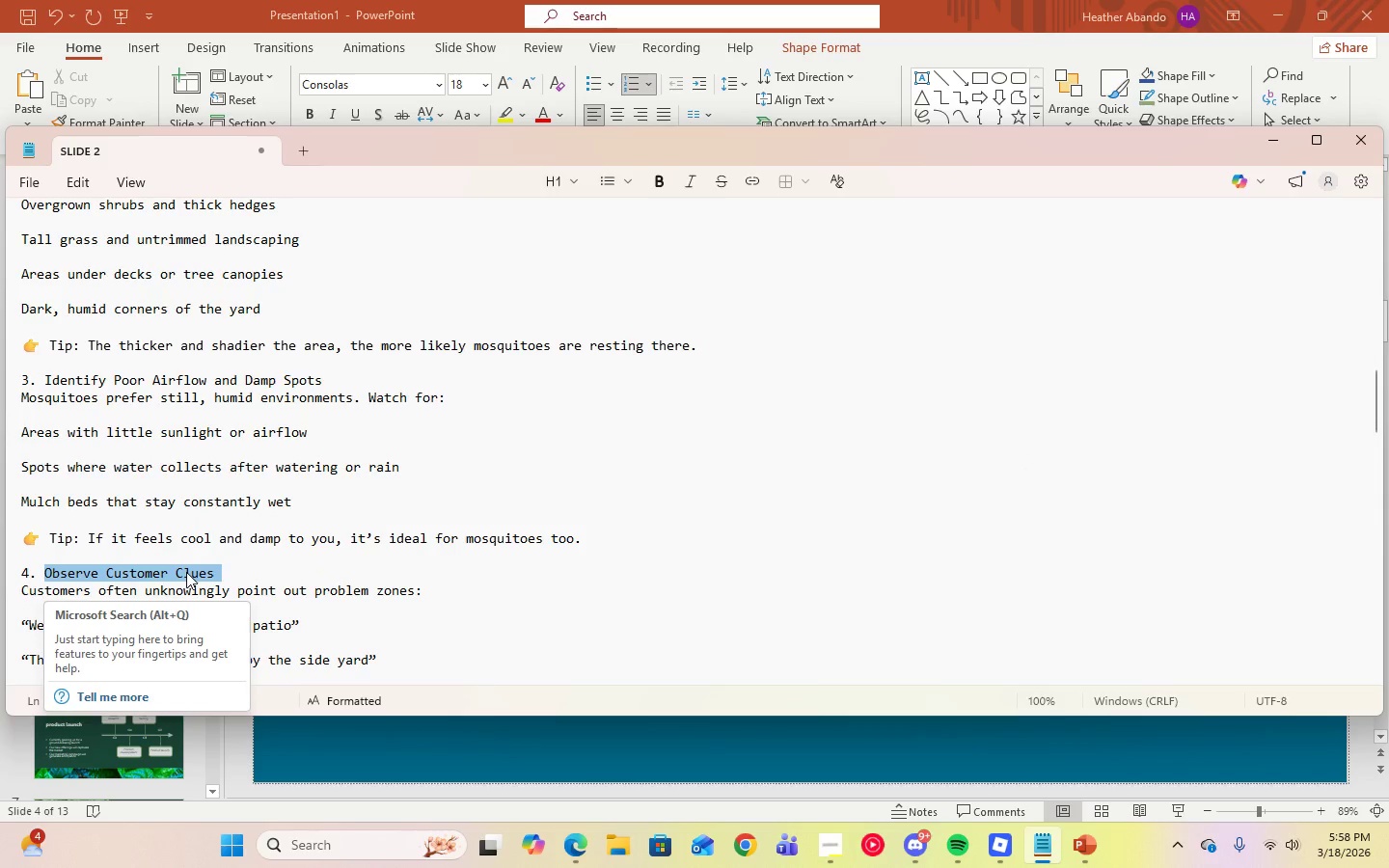 
right_click([186, 572])
 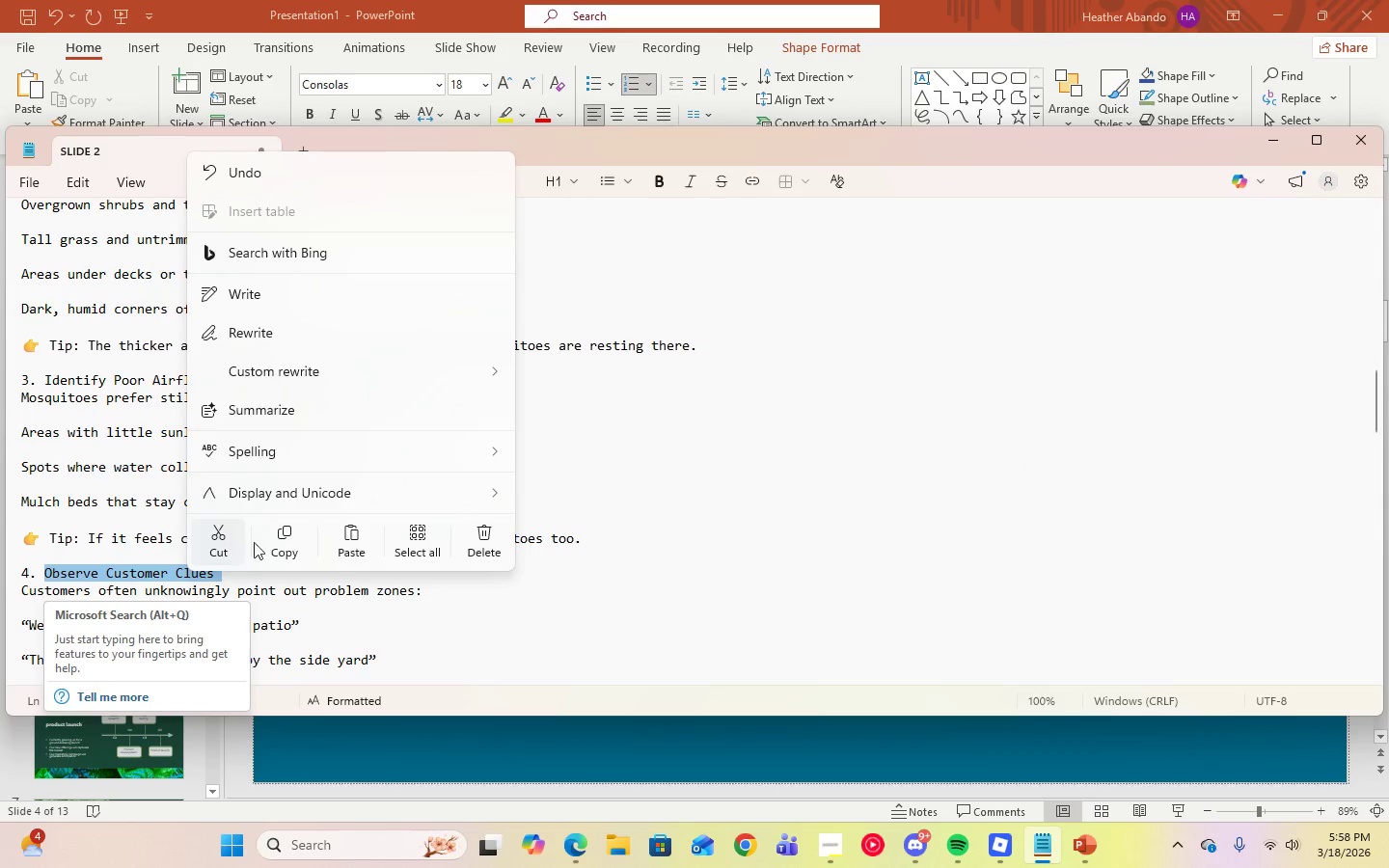 
left_click([279, 542])
 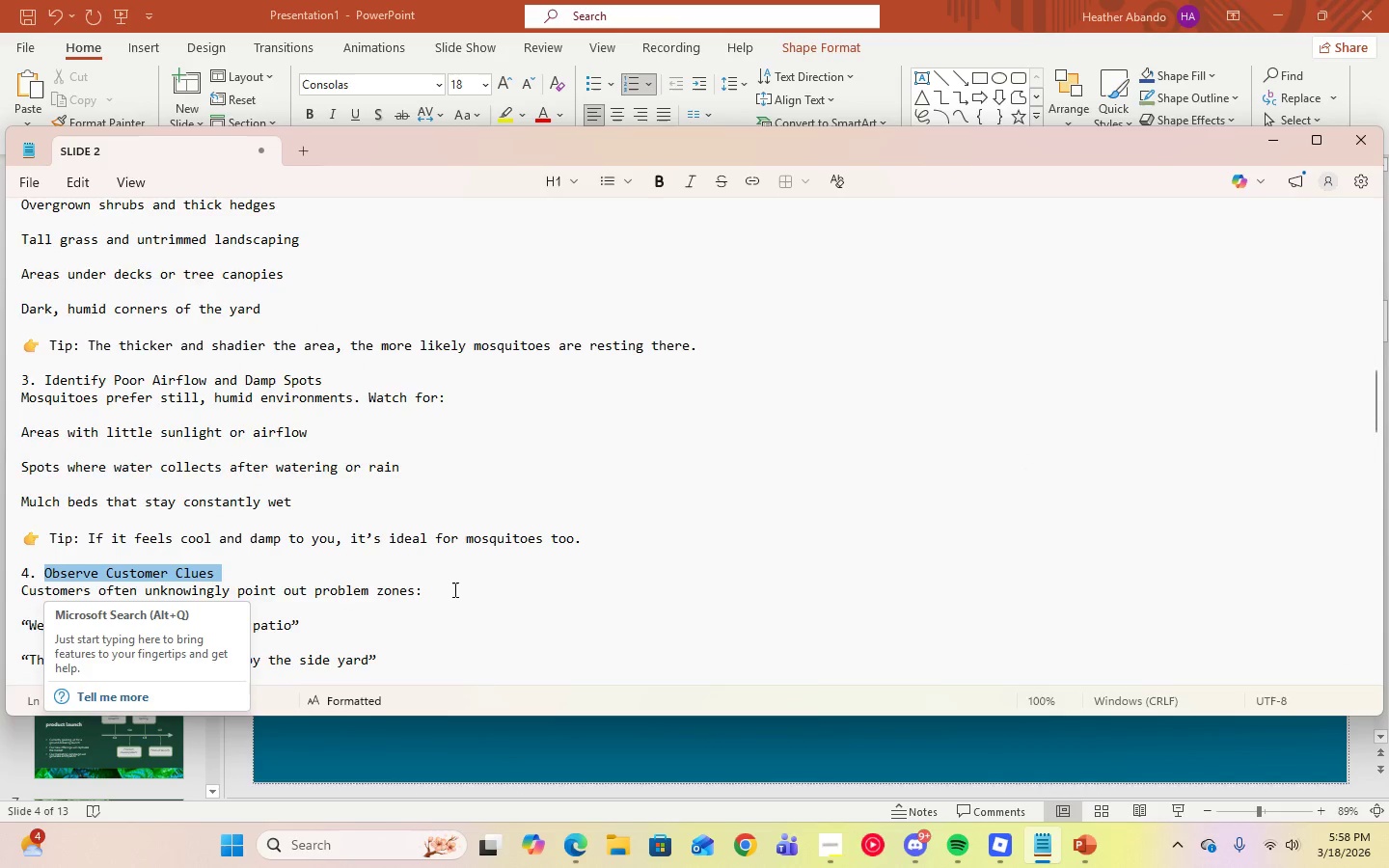 
scroll: coordinate [456, 589], scroll_direction: down, amount: 4.0
 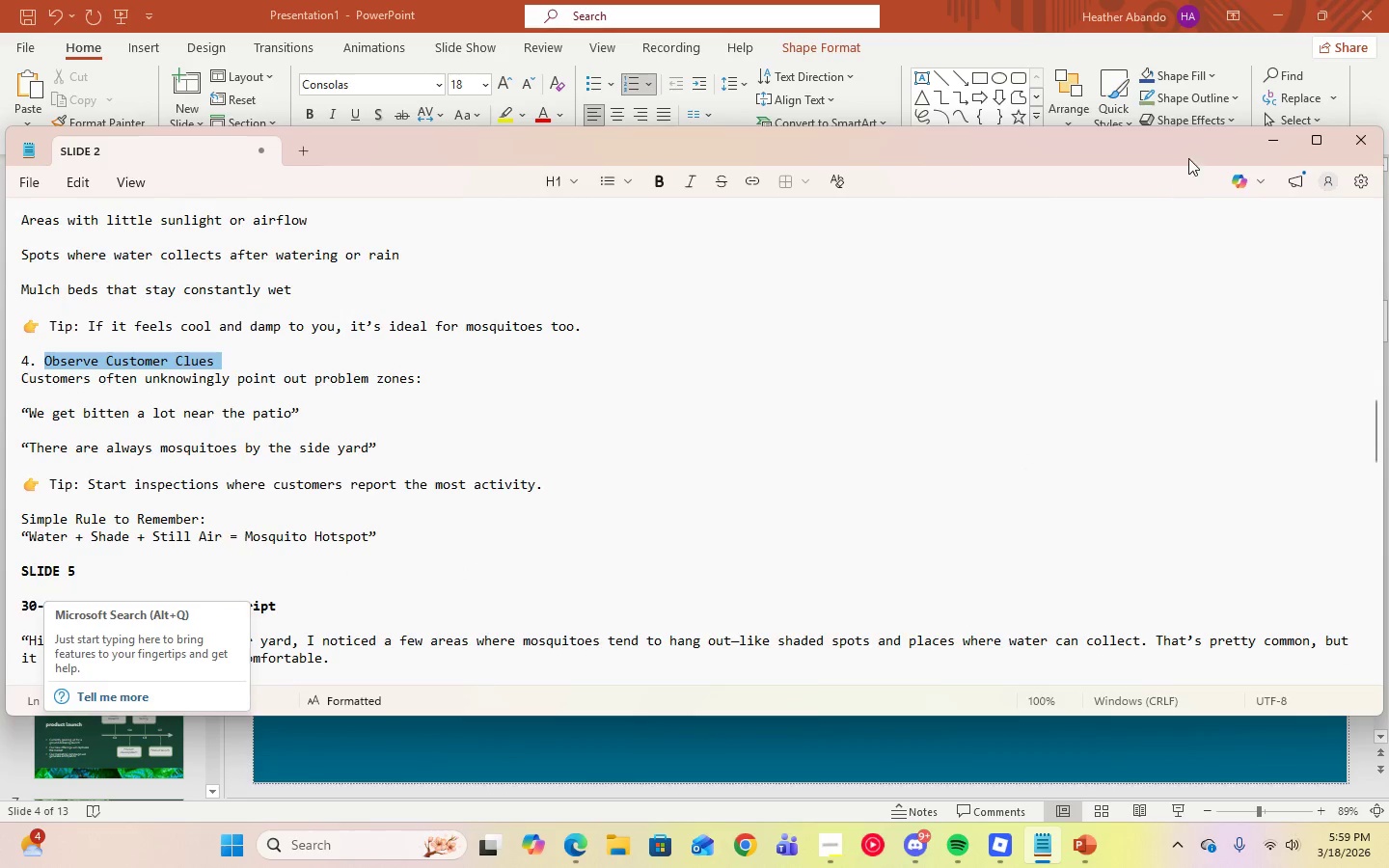 
left_click([1274, 142])
 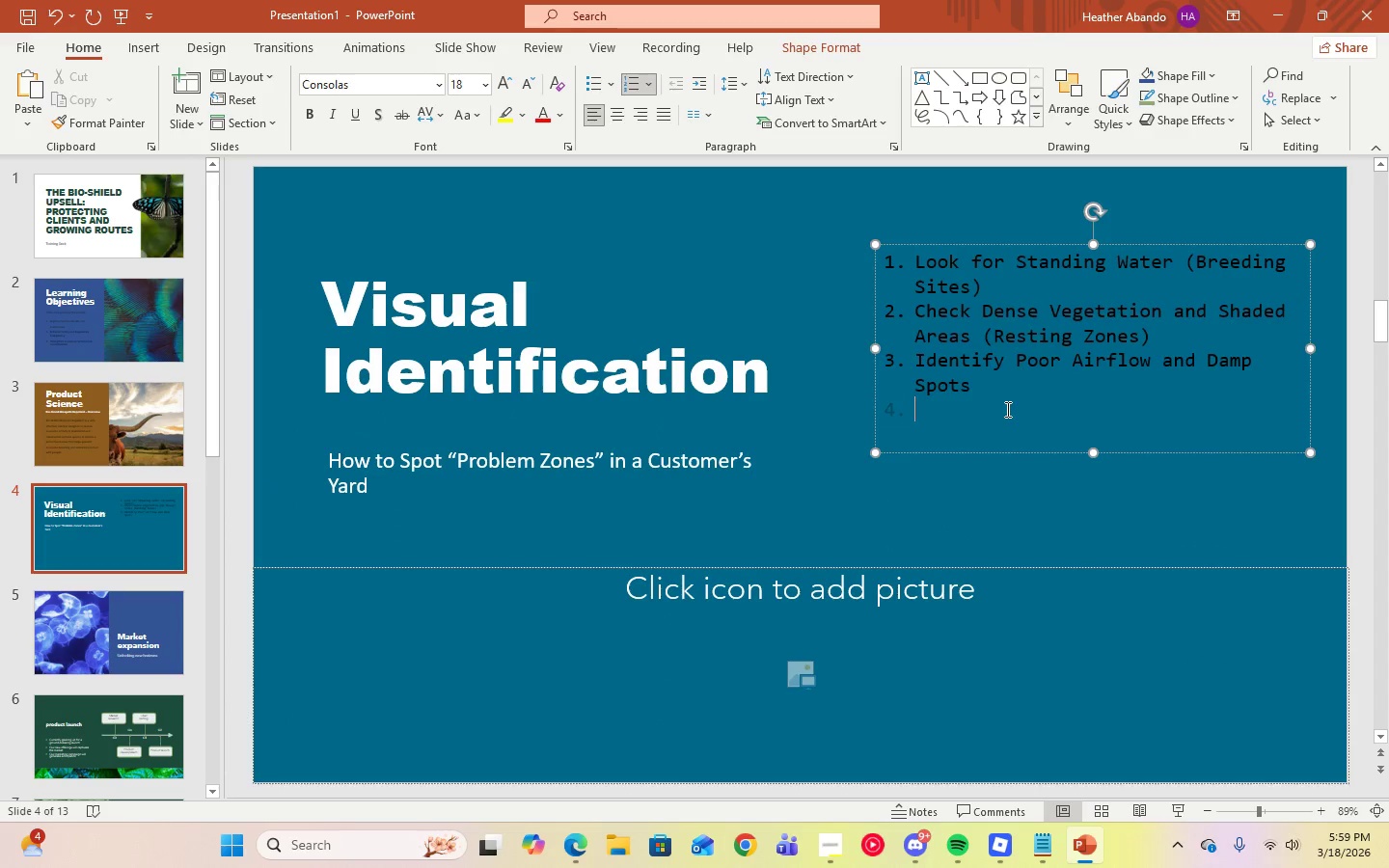 
key(Control+V)
 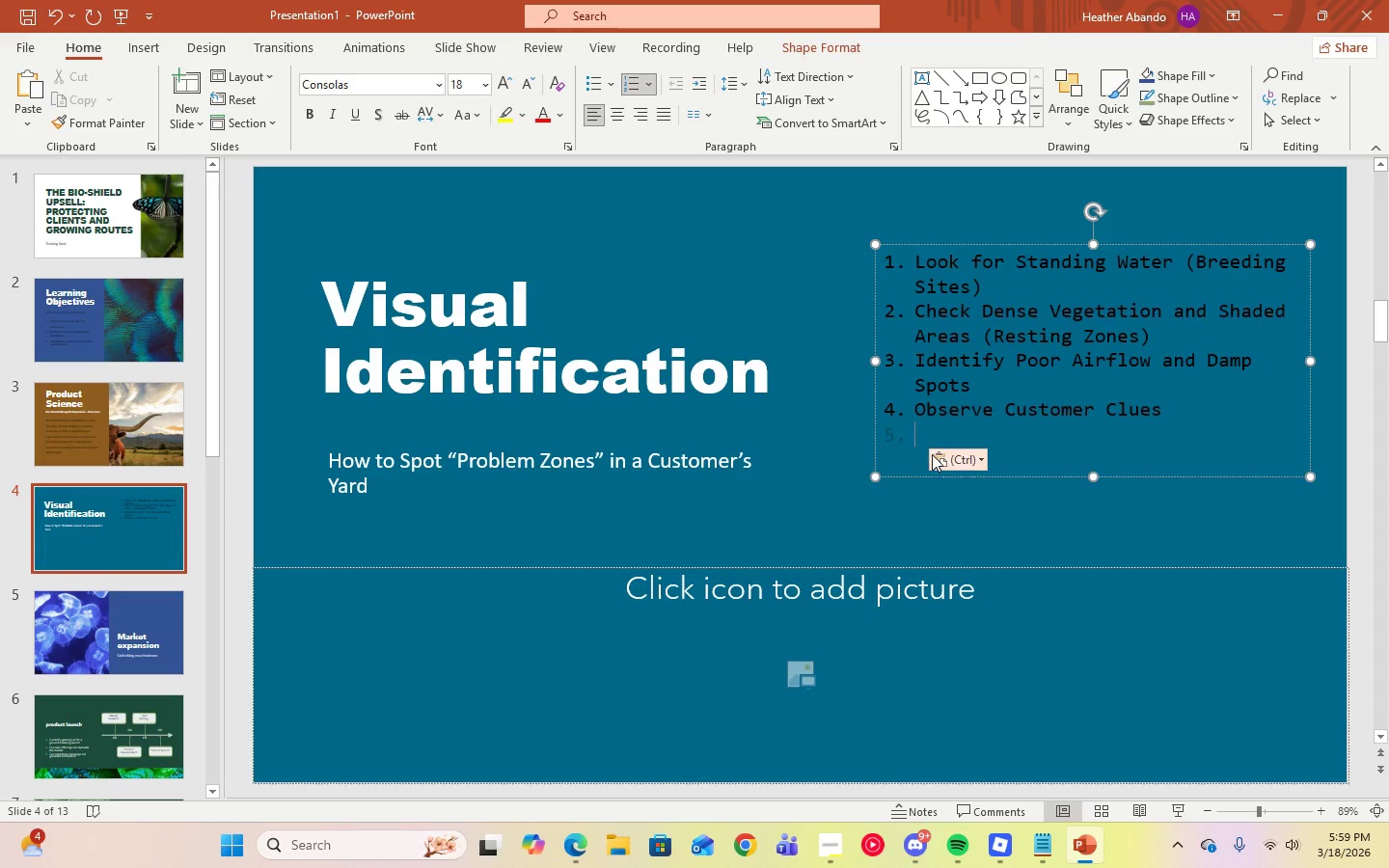 
key(Backspace)
 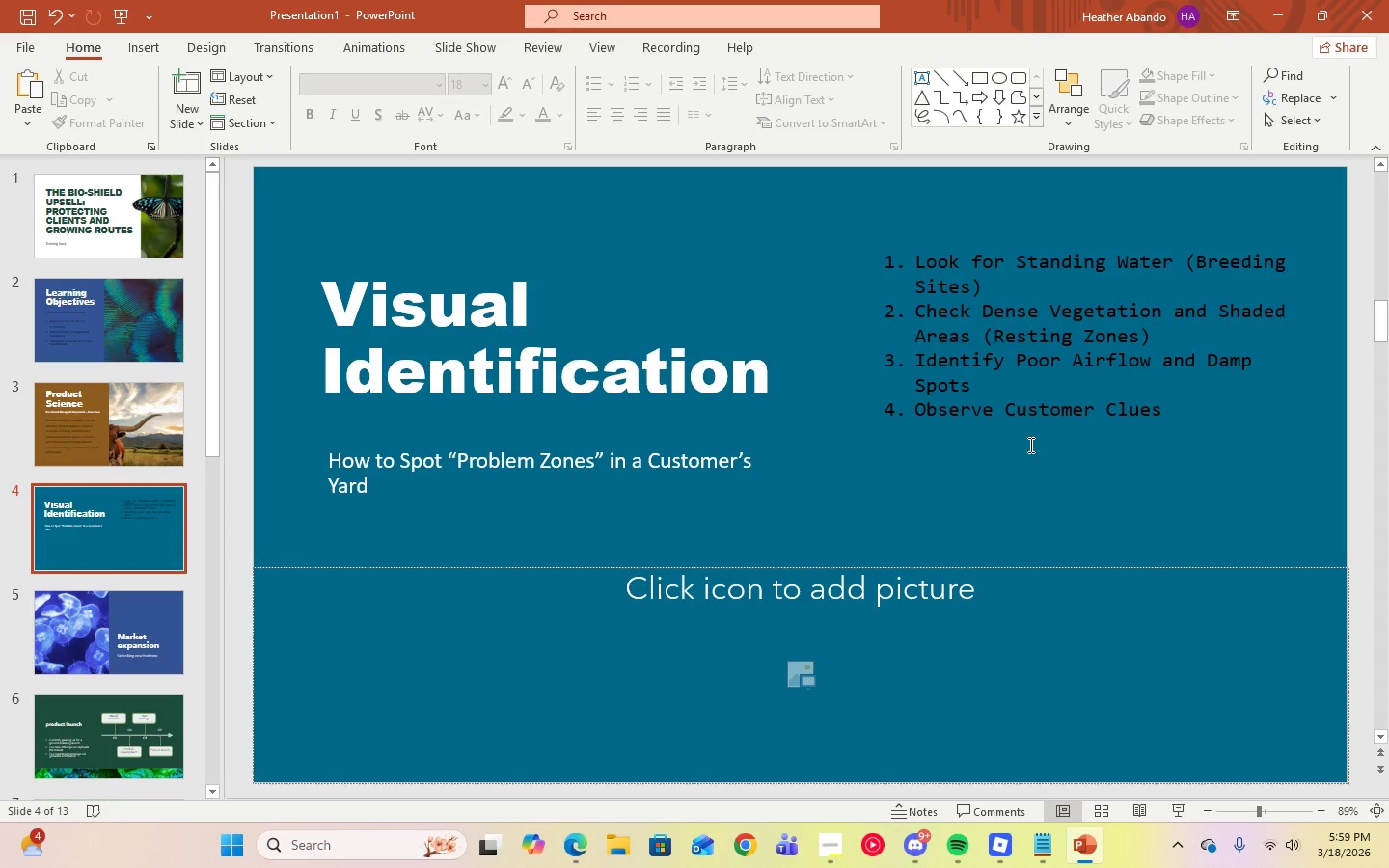 
double_click([1041, 415])
 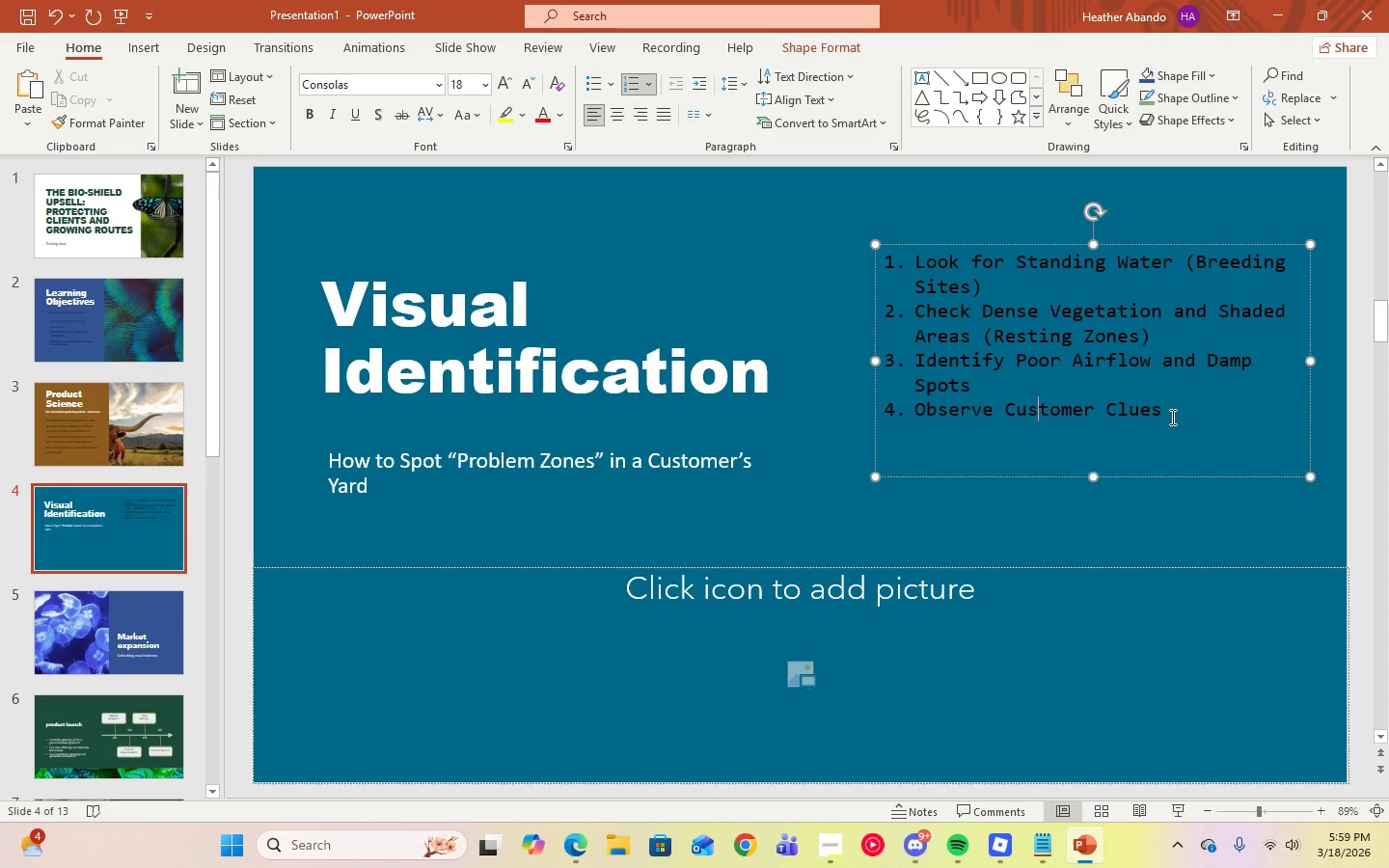 
left_click([1173, 417])
 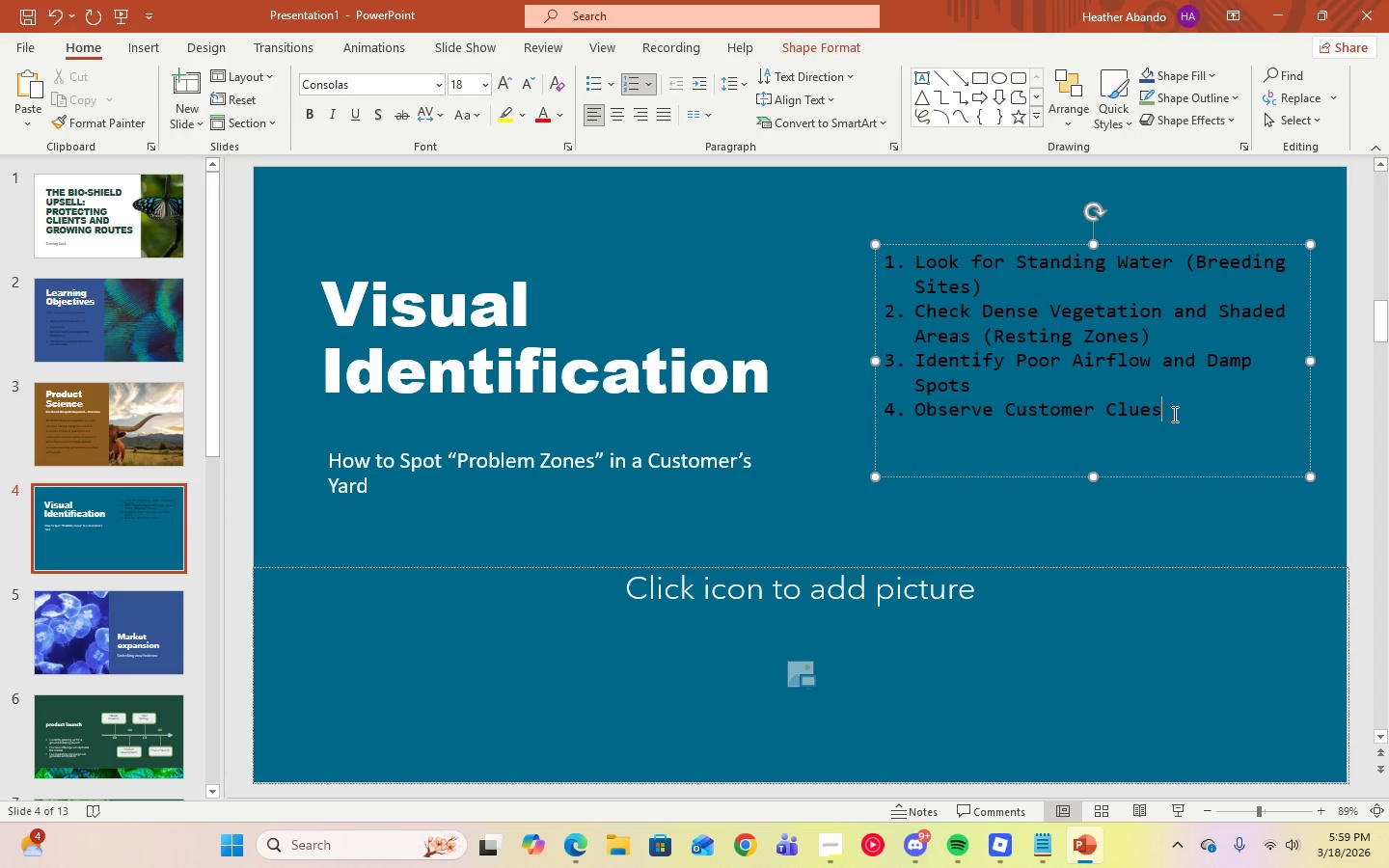 
left_click_drag(start_coordinate=[1172, 413], to_coordinate=[926, 266])
 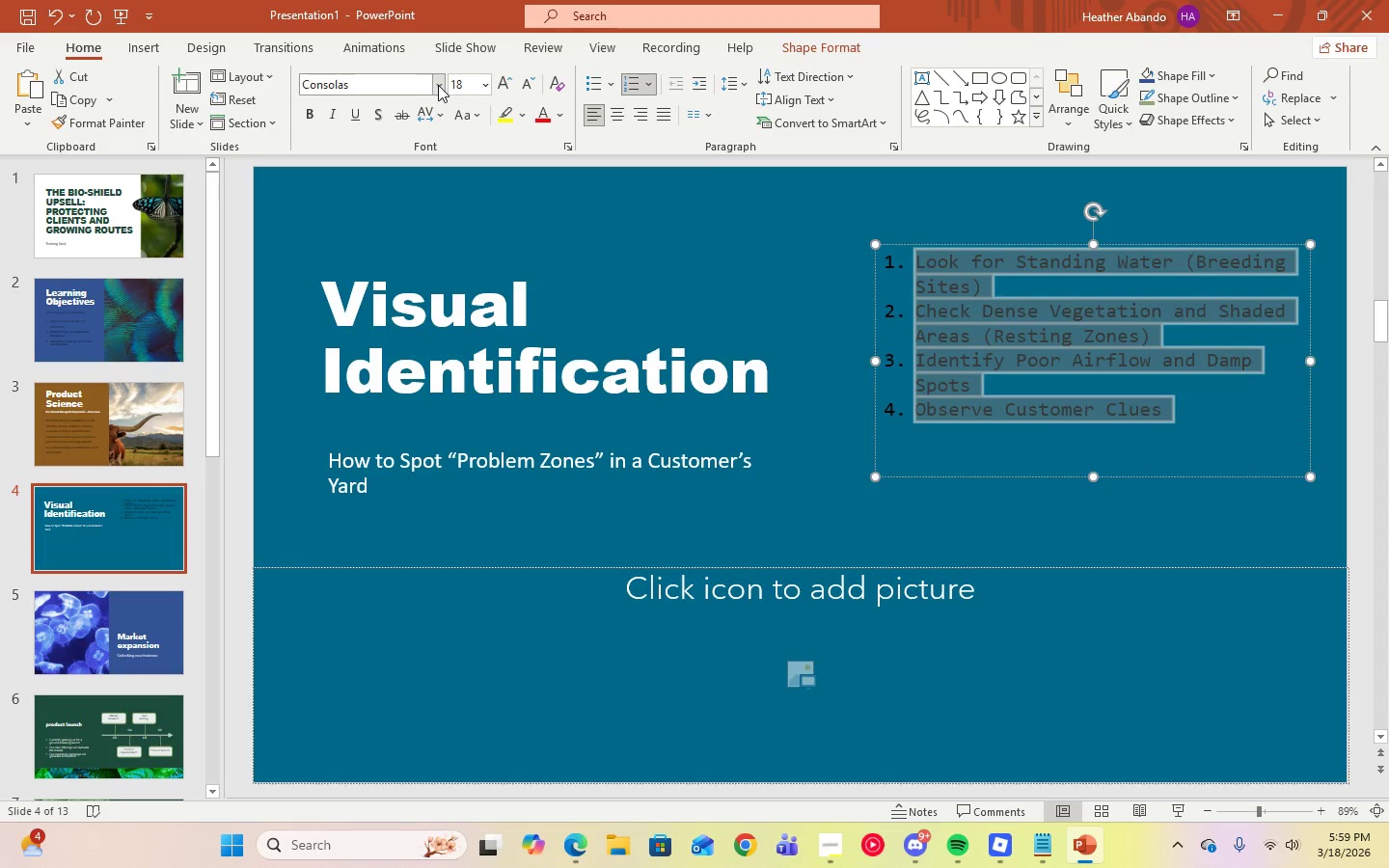 
left_click([439, 85])
 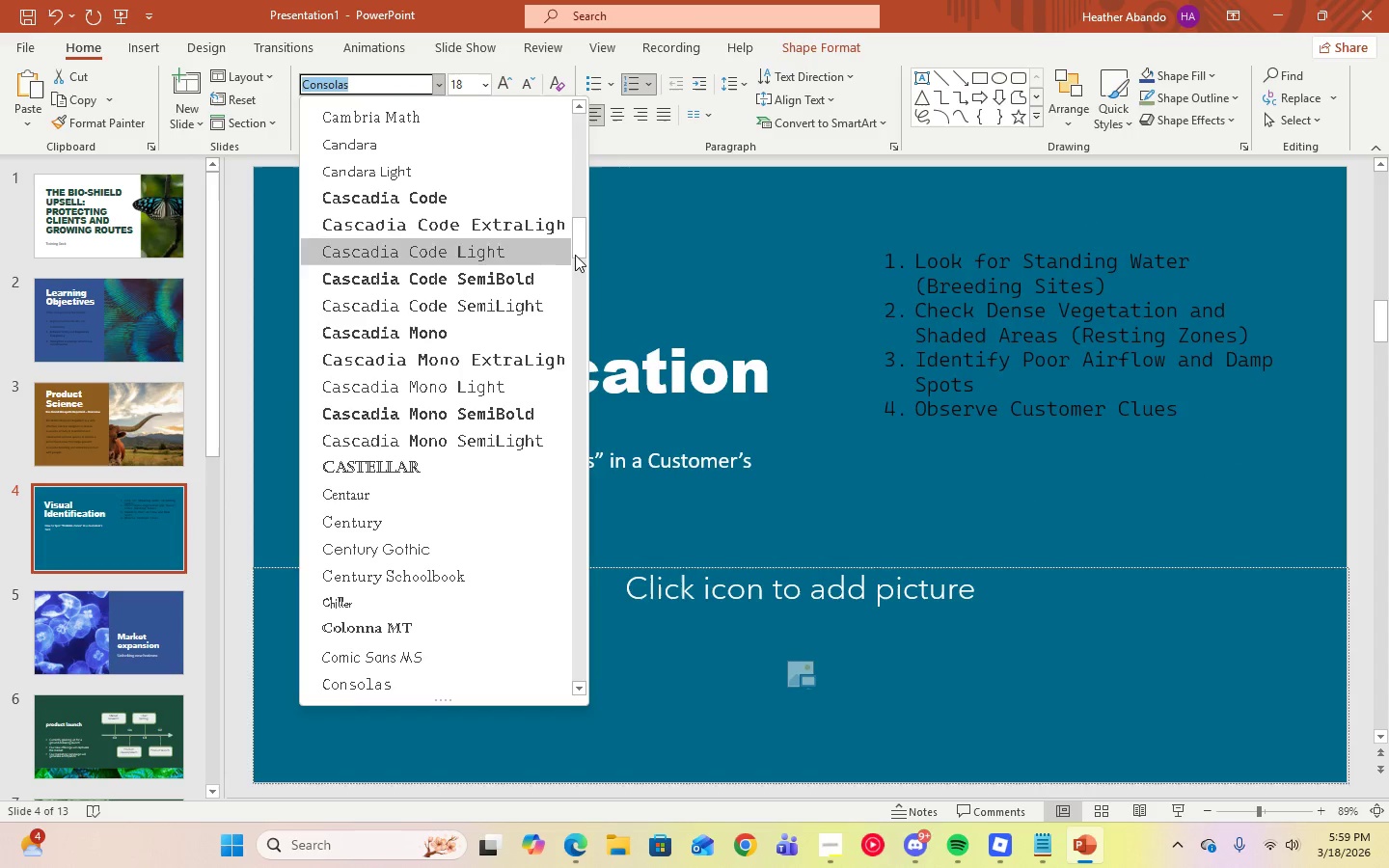 
left_click_drag(start_coordinate=[576, 251], to_coordinate=[582, 125])
 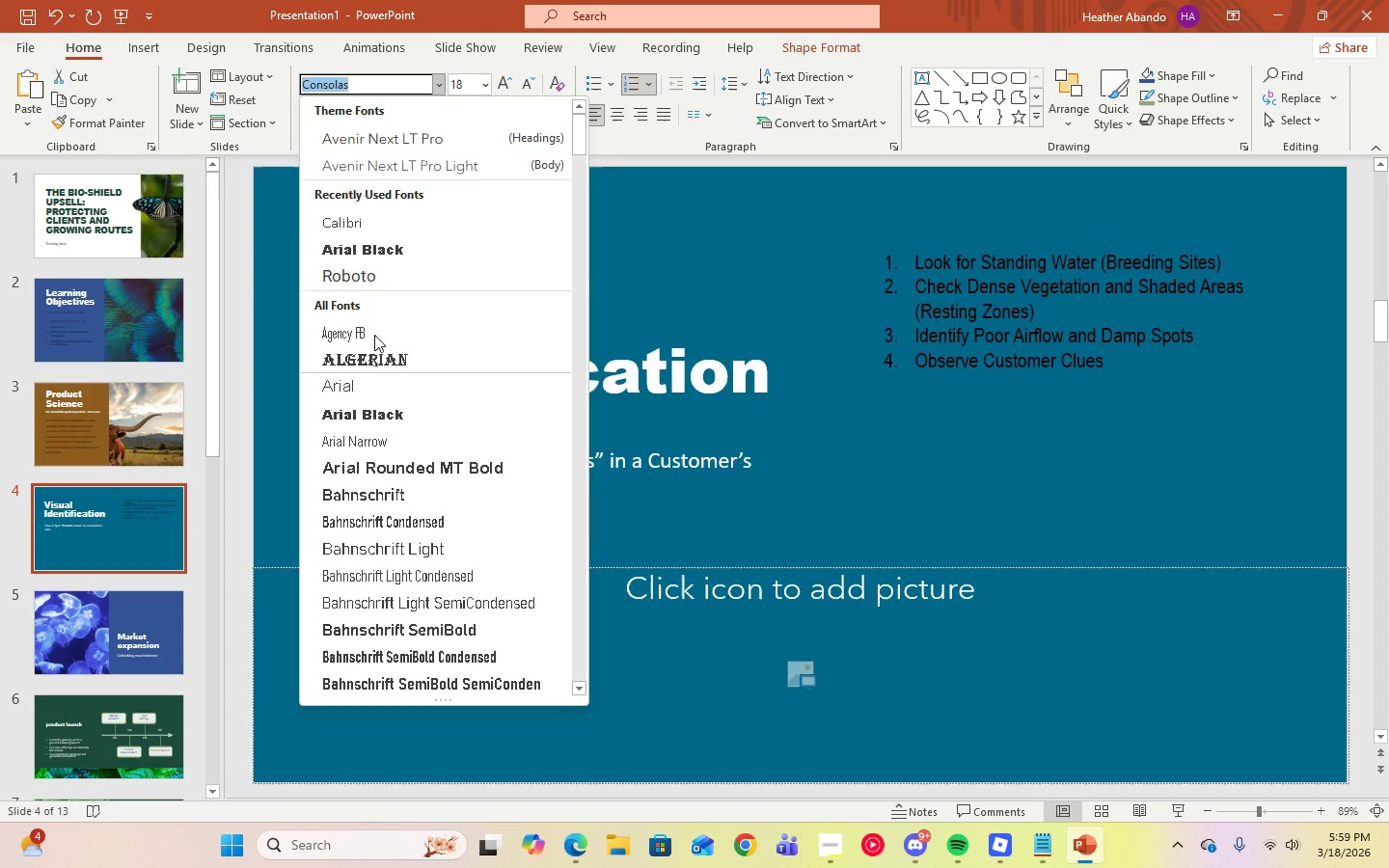 
left_click([380, 228])
 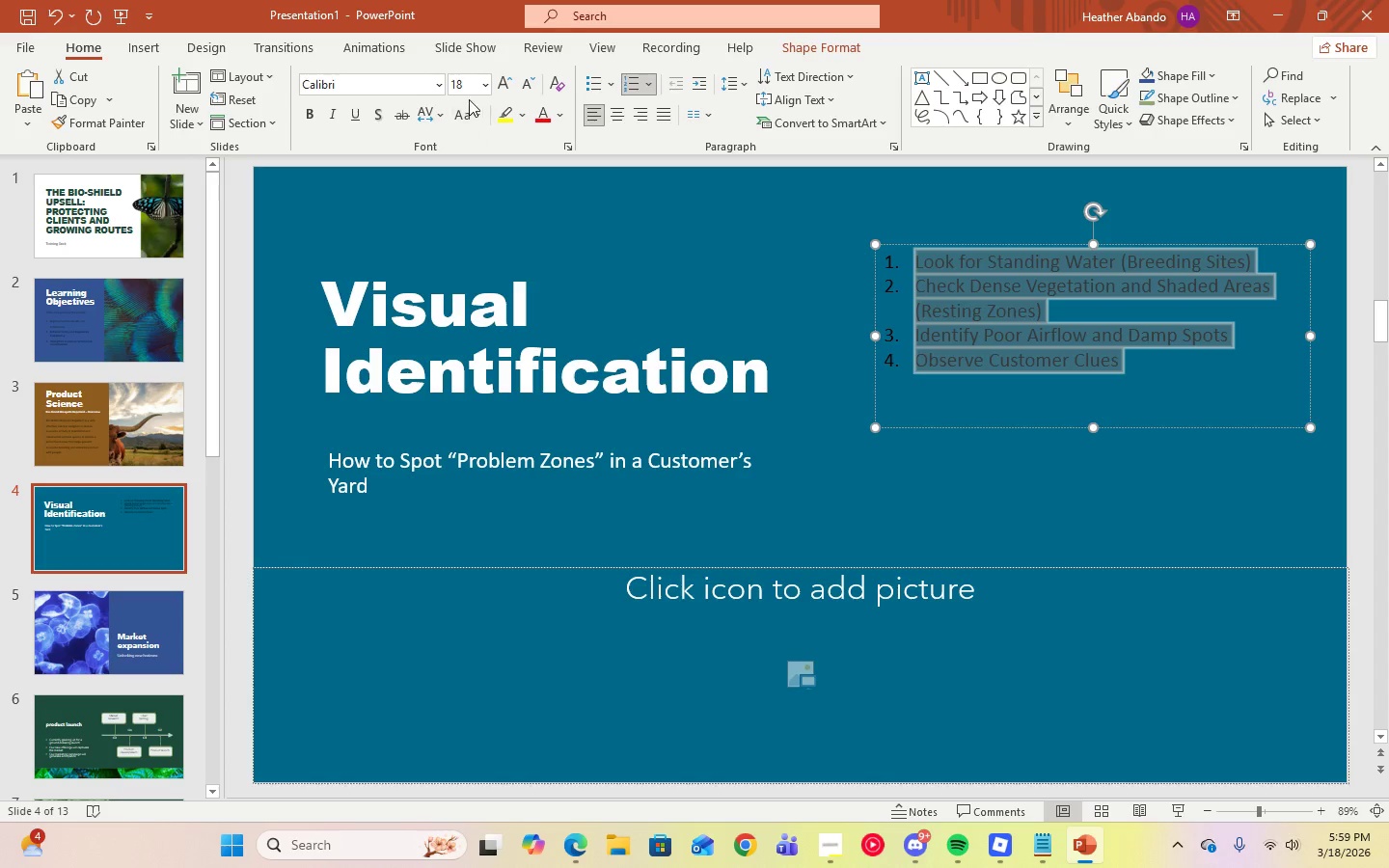 
left_click([480, 94])
 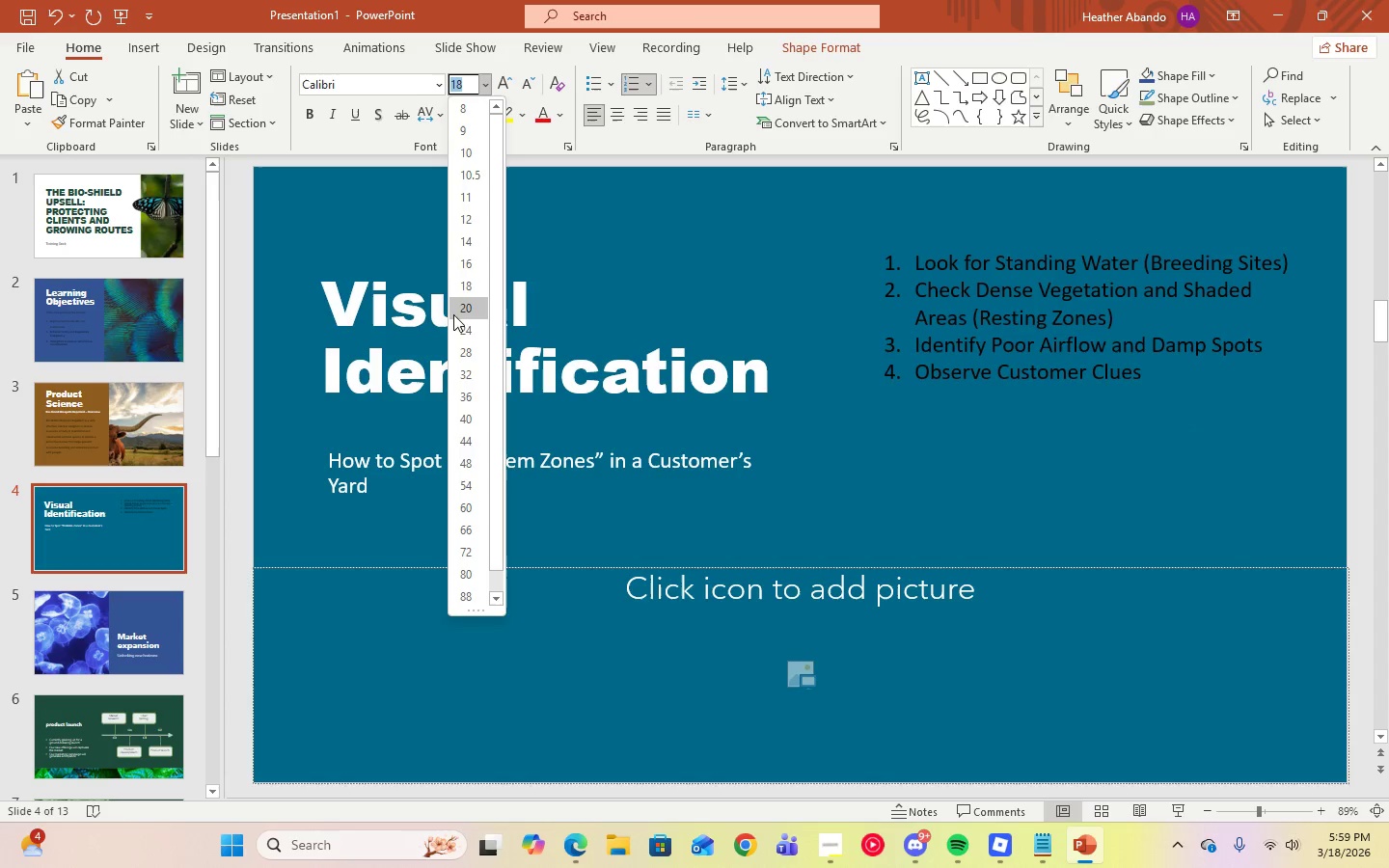 
left_click([455, 314])
 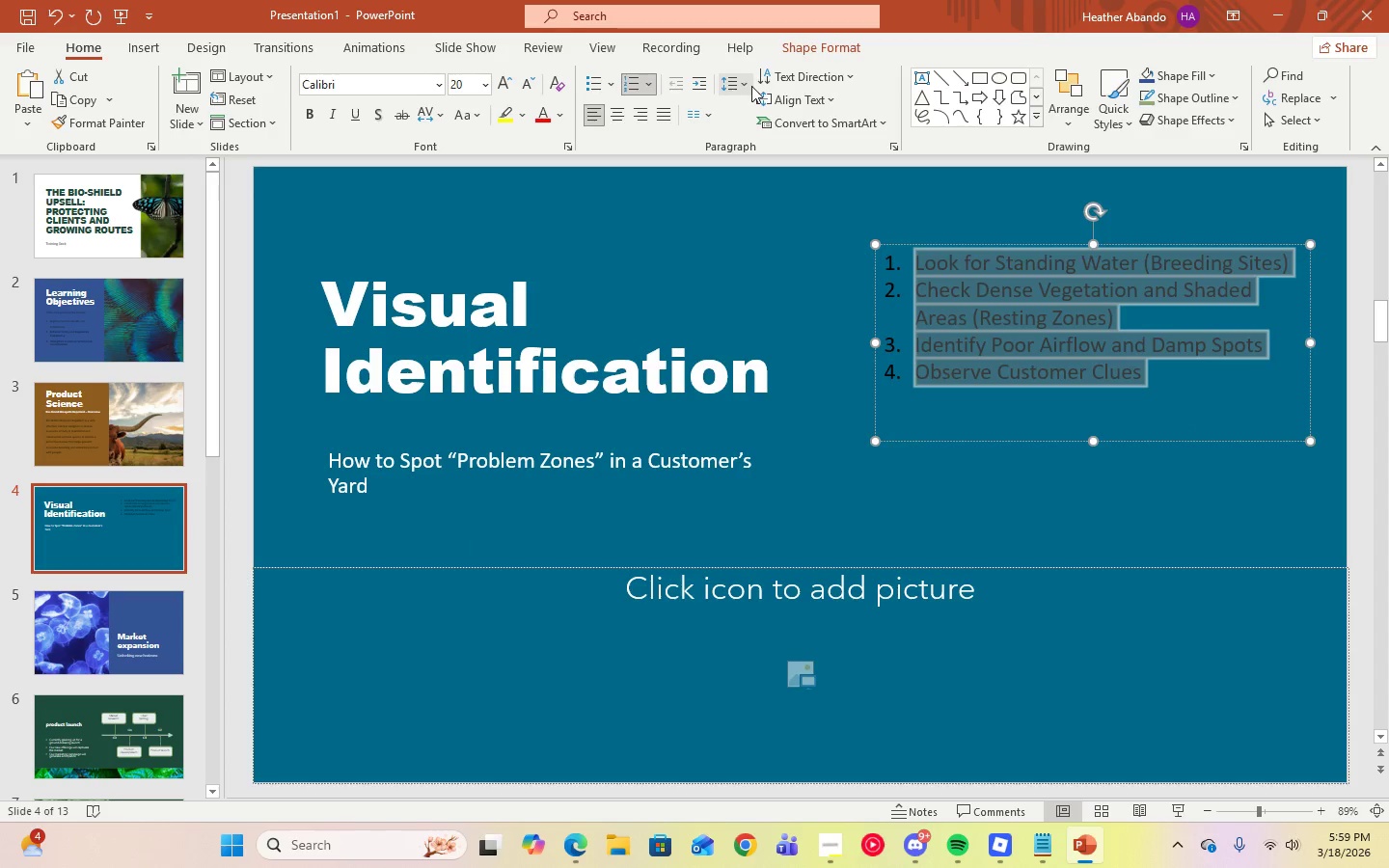 
left_click([743, 86])
 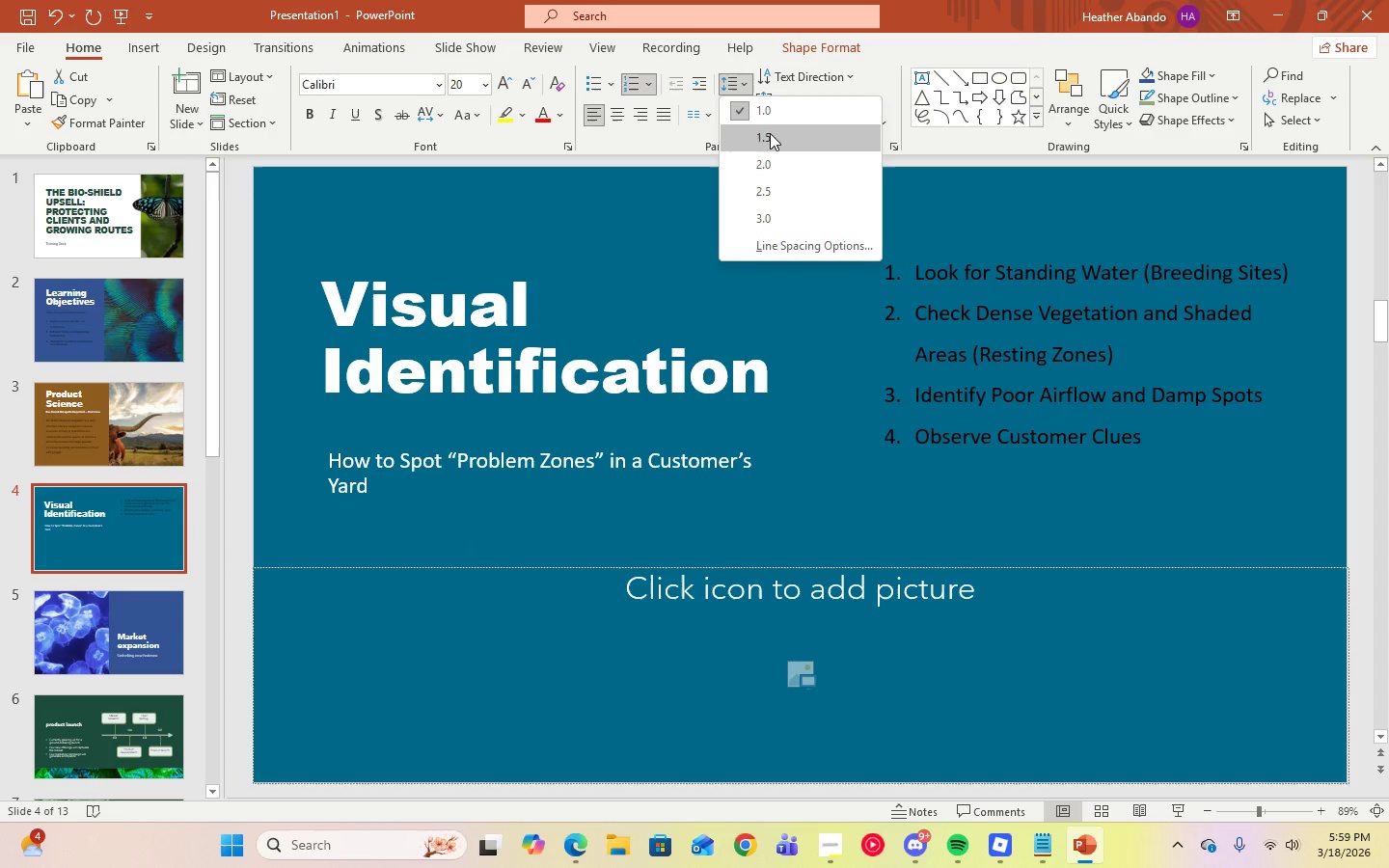 
left_click([770, 133])
 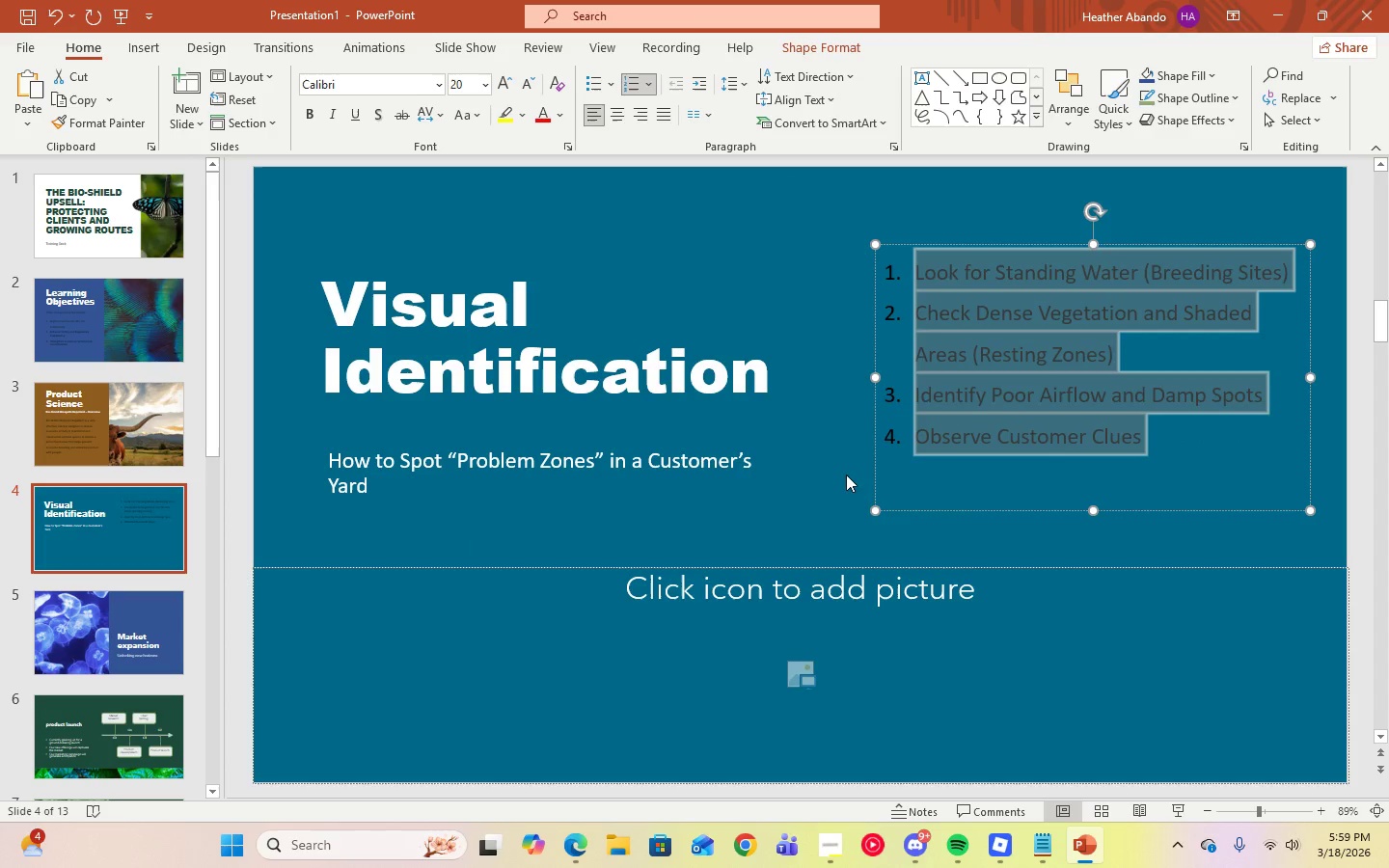 
left_click([831, 482])
 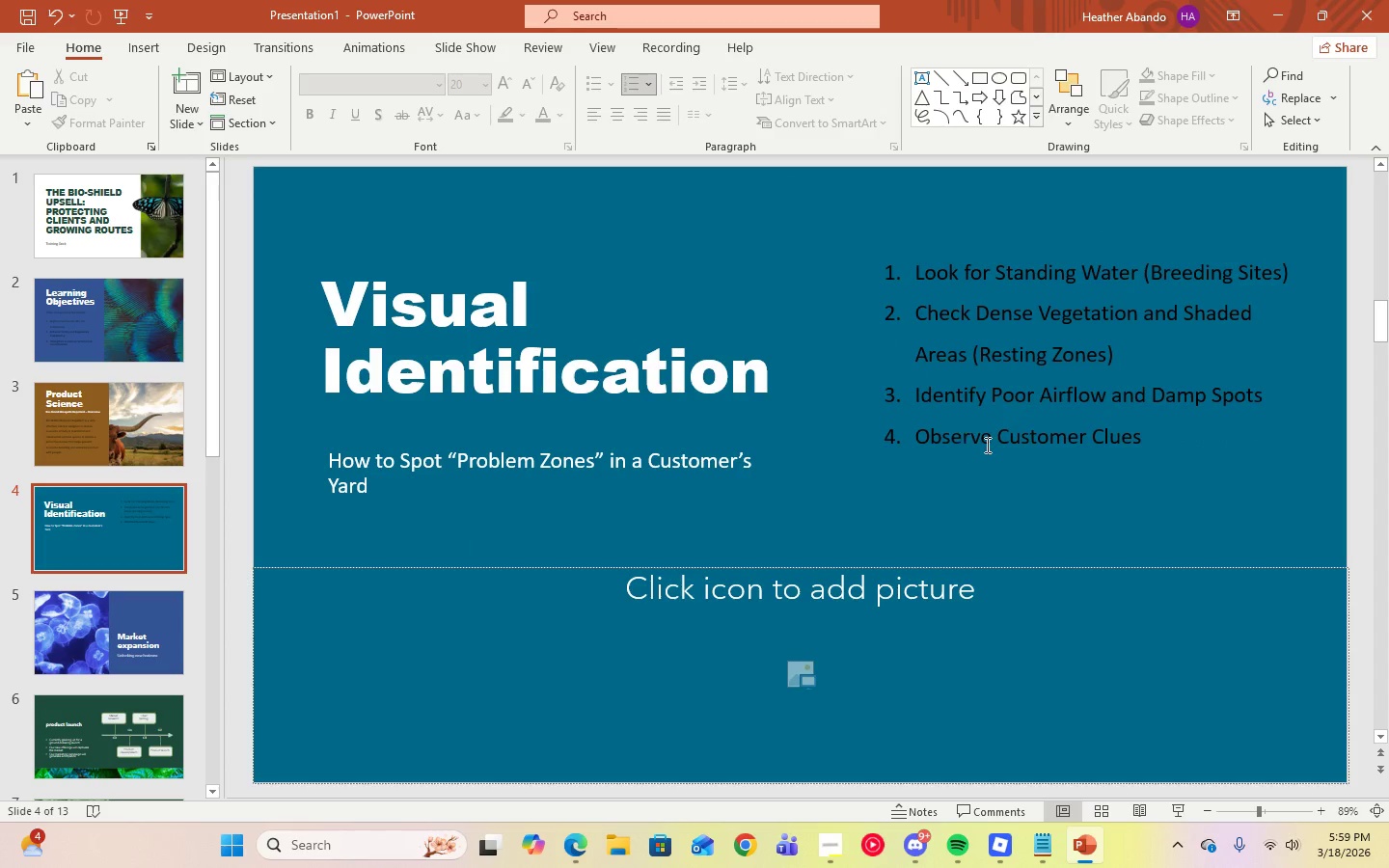 
left_click([986, 445])
 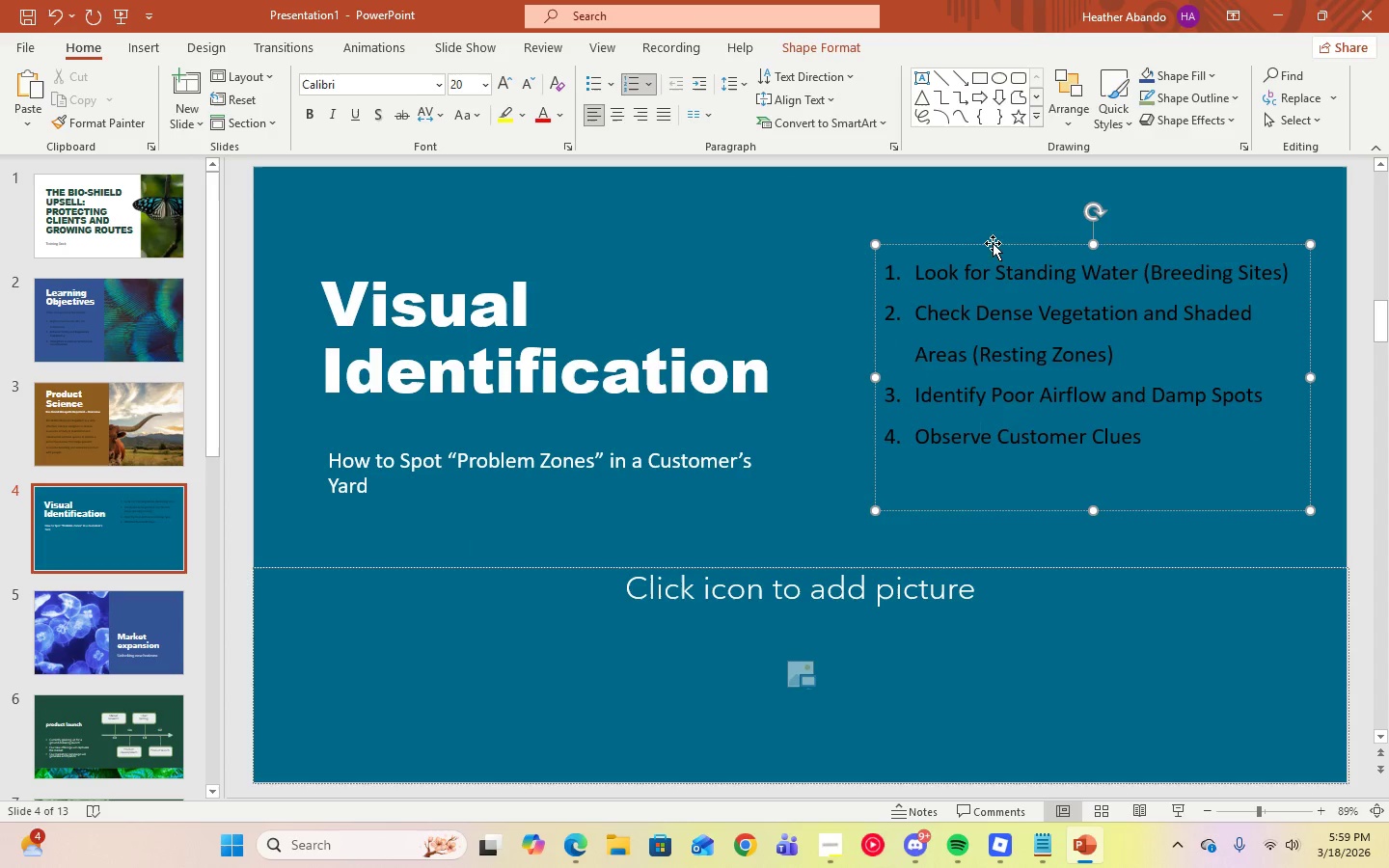 
left_click_drag(start_coordinate=[997, 242], to_coordinate=[1000, 254])
 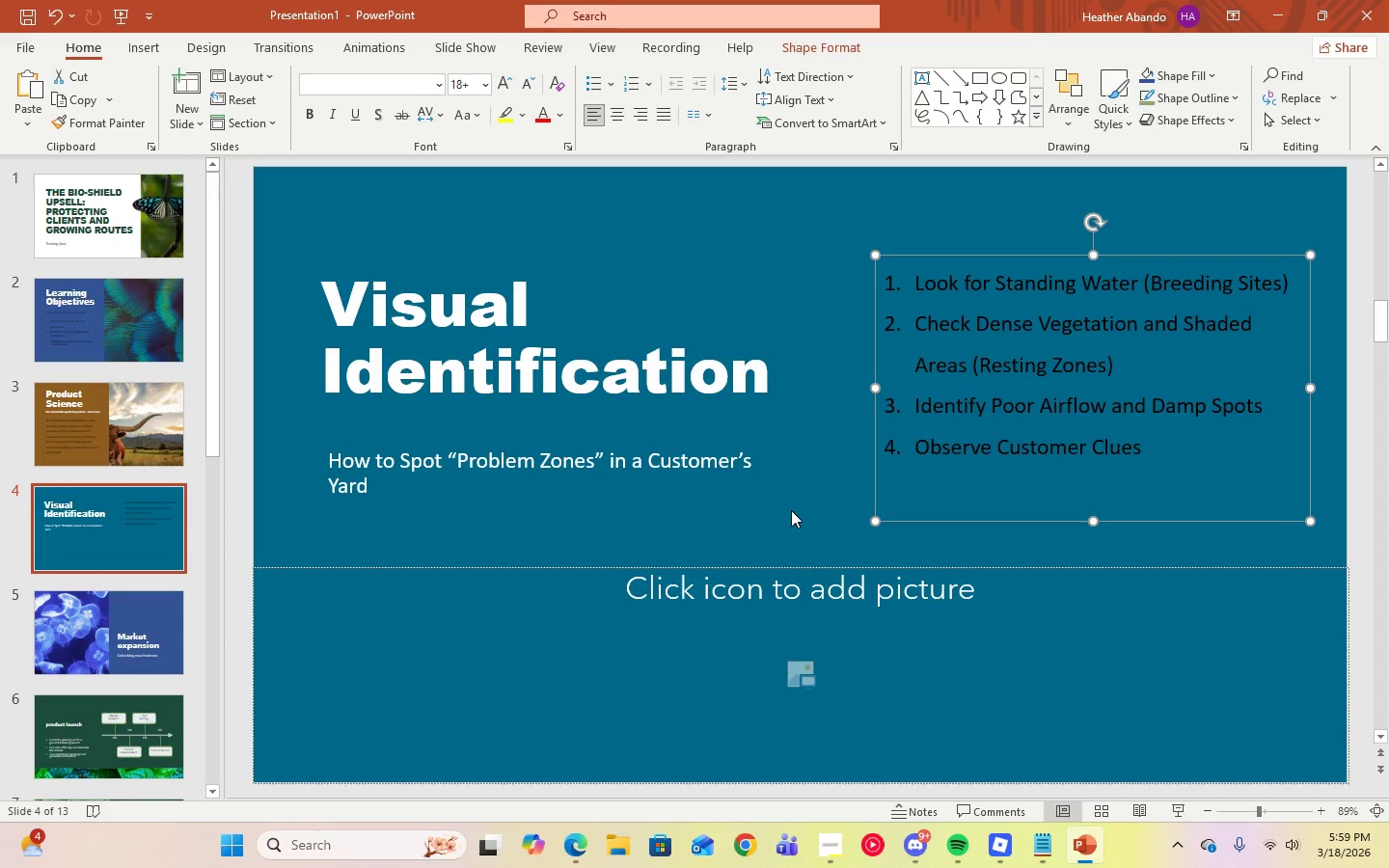 
left_click([791, 510])
 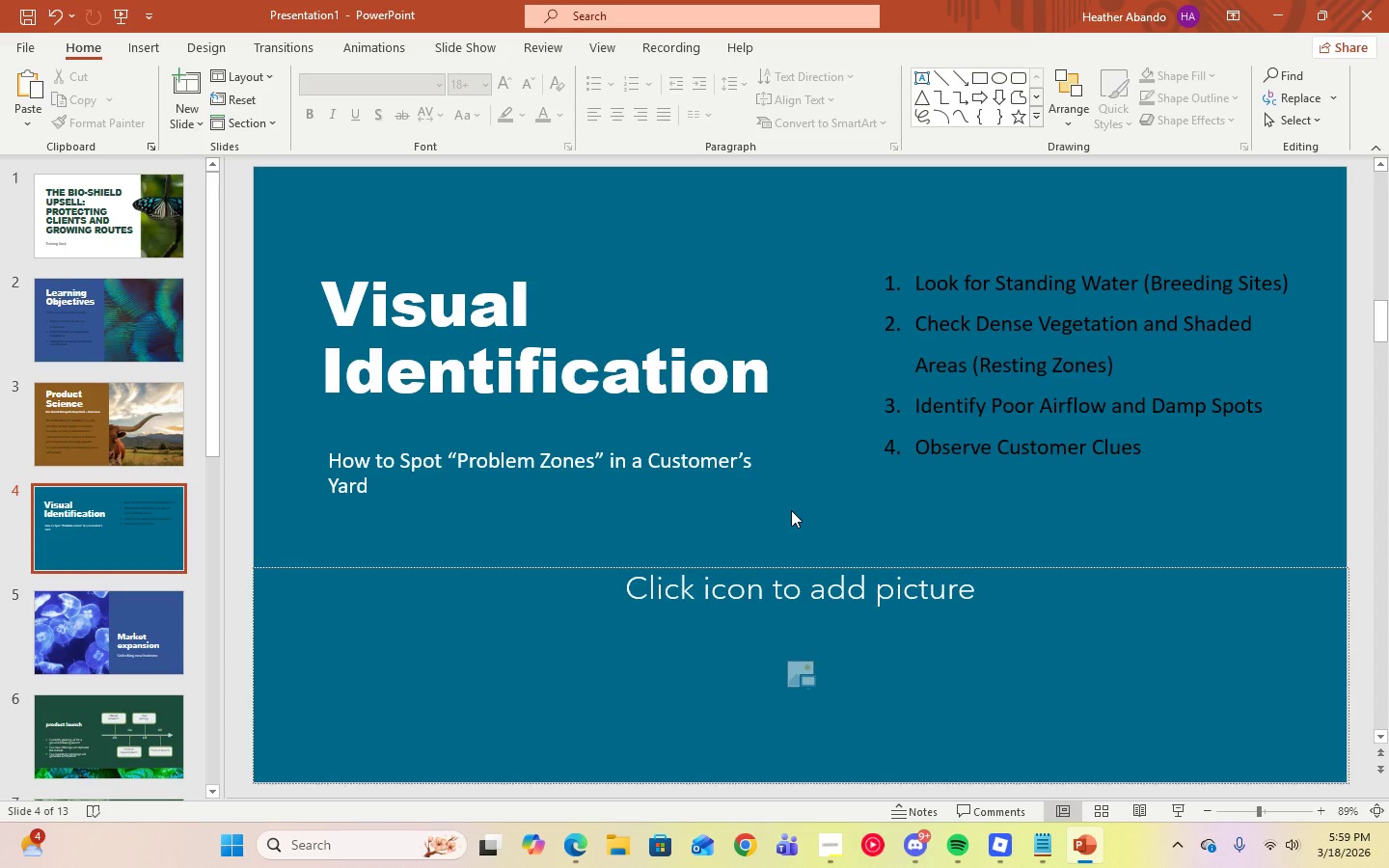 
left_click([1017, 439])
 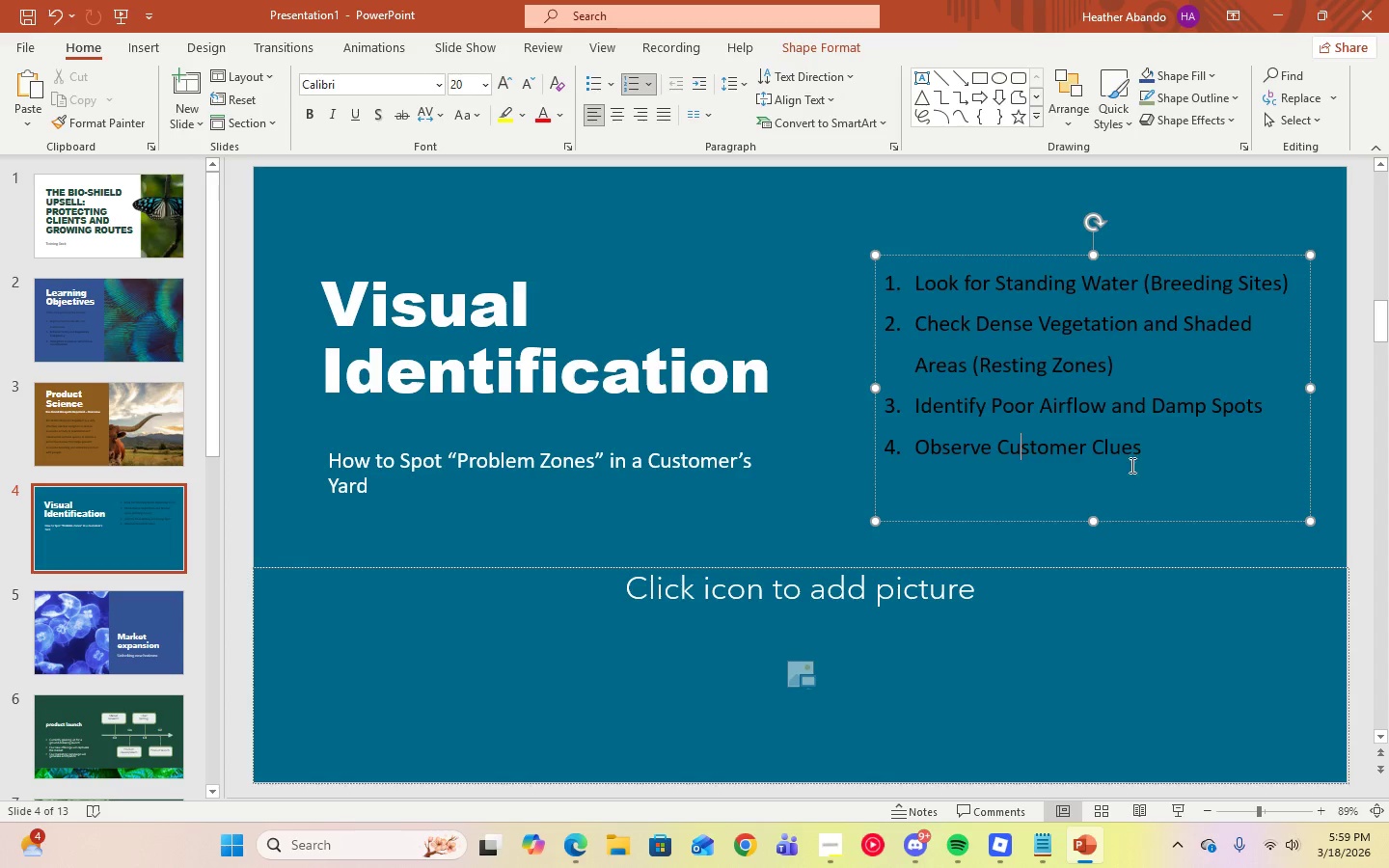 
left_click([1156, 451])
 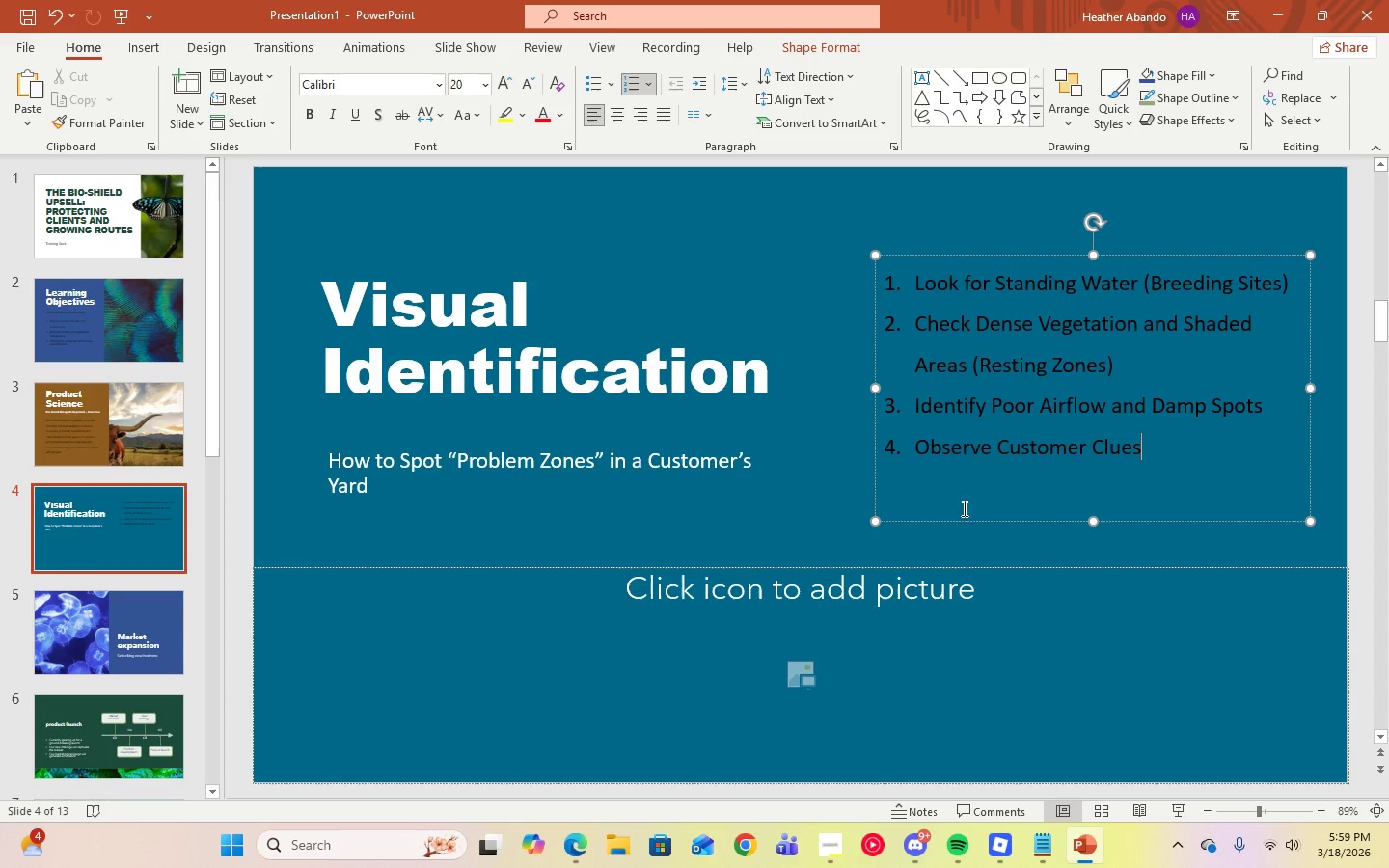 
left_click([956, 496])
 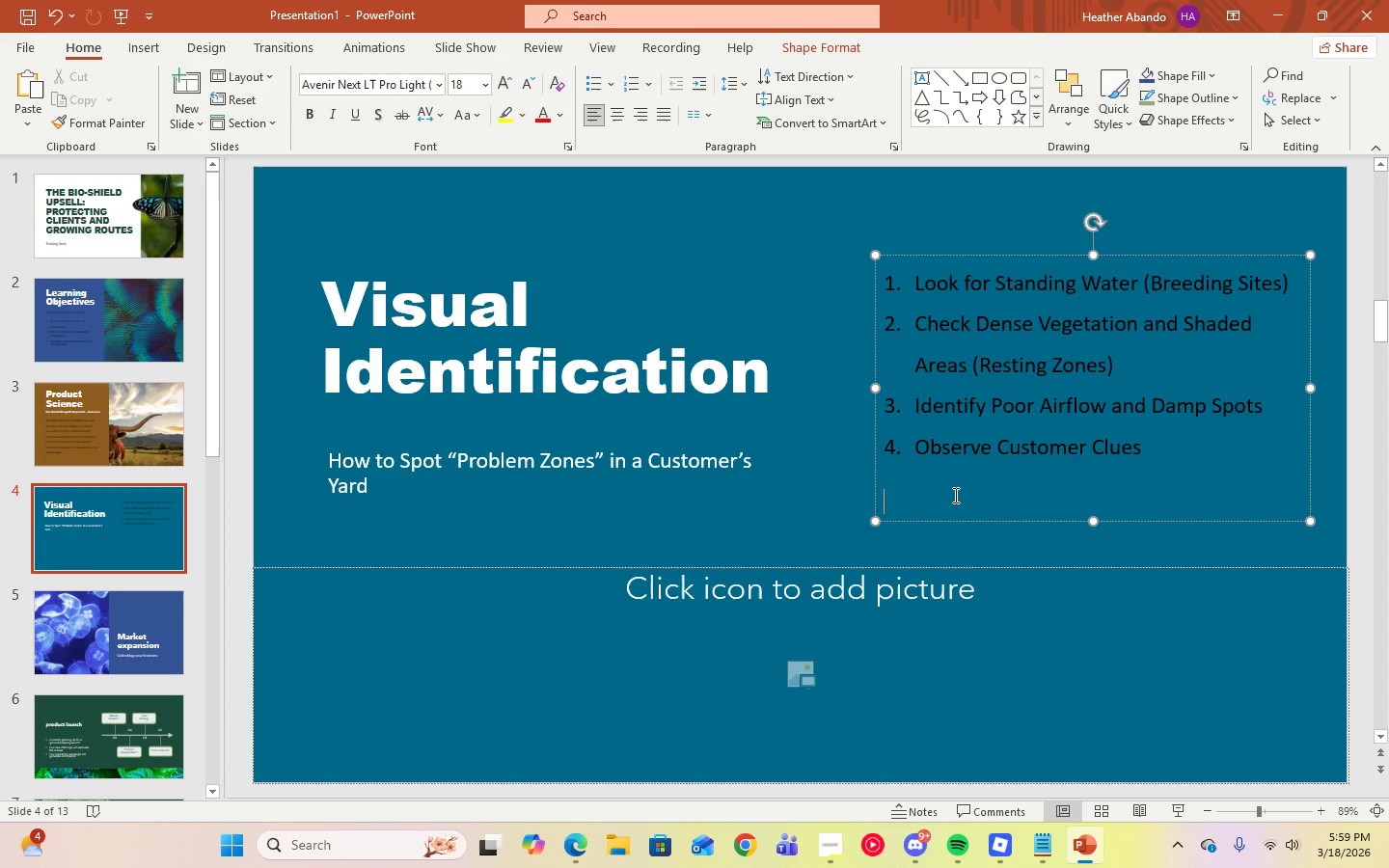 
key(Backspace)
 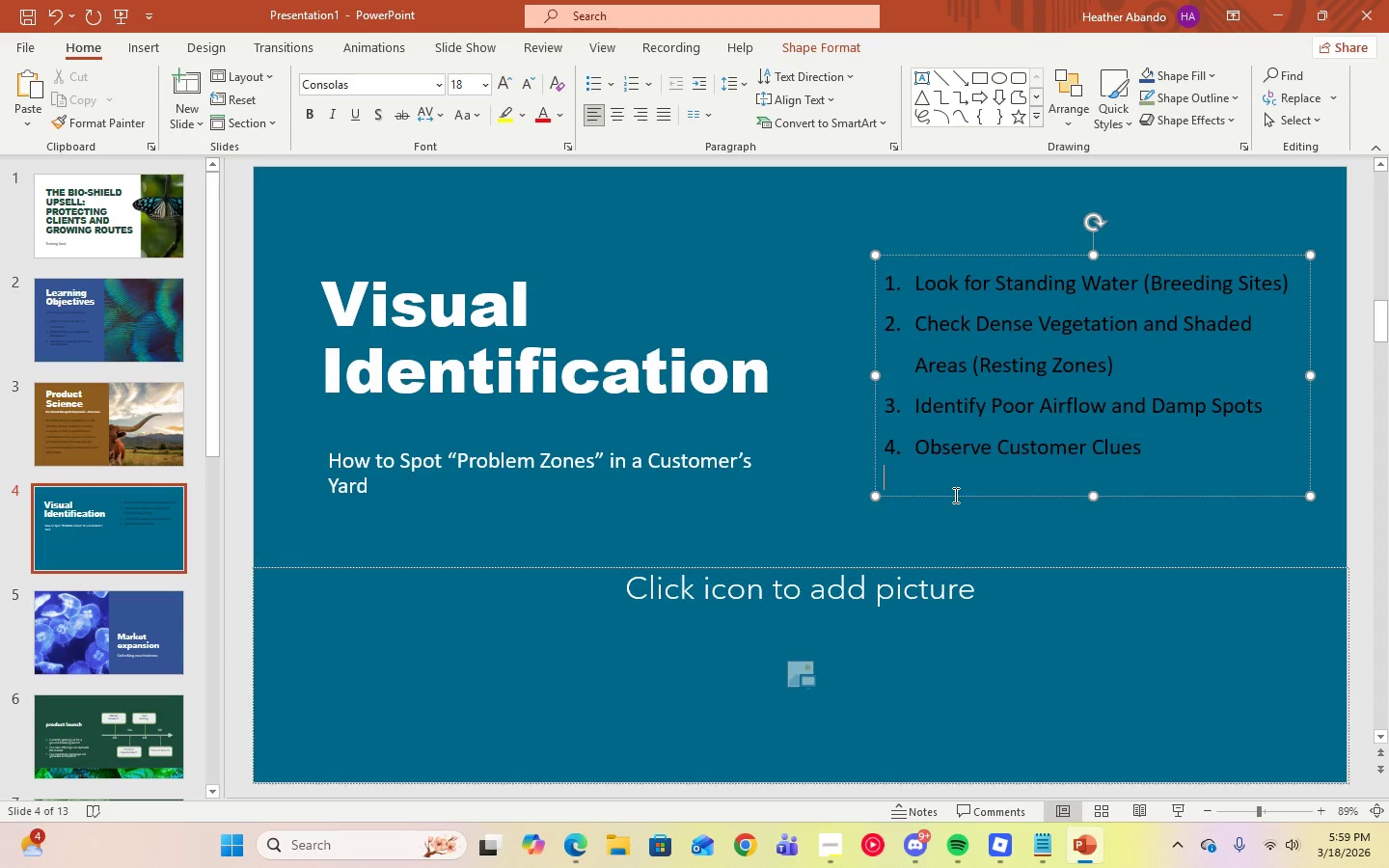 
key(Backspace)
 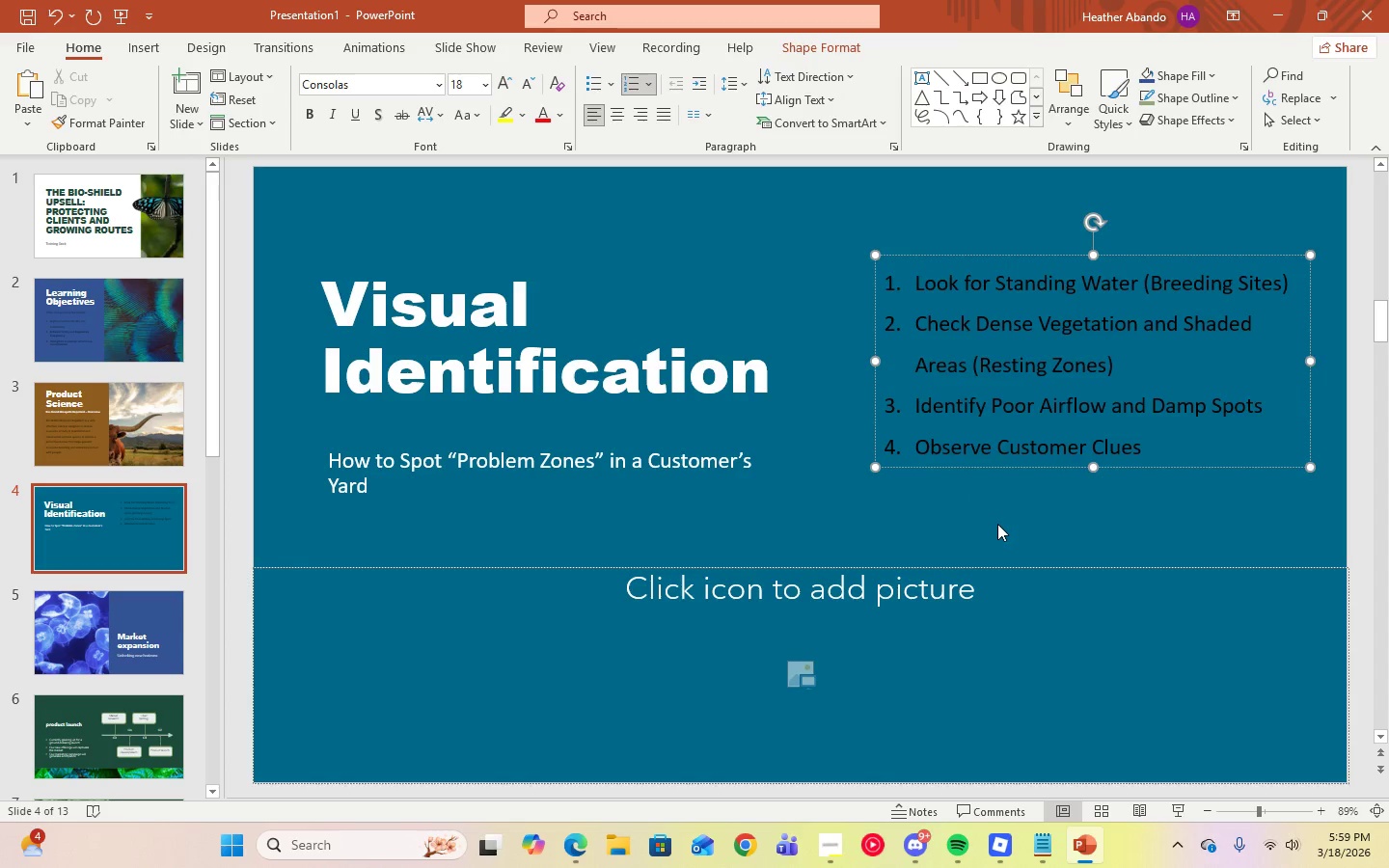 
left_click([997, 524])
 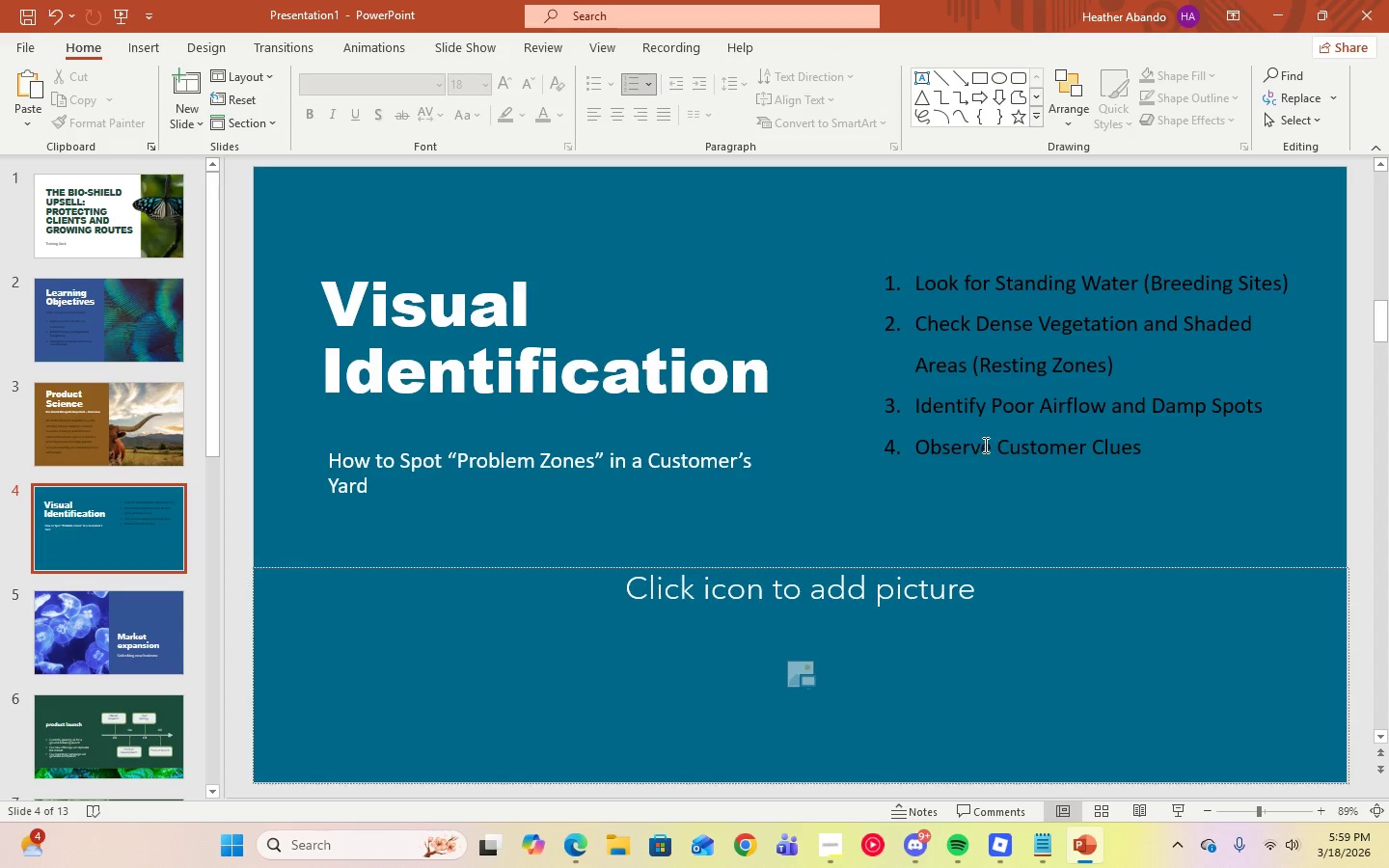 
left_click([984, 445])
 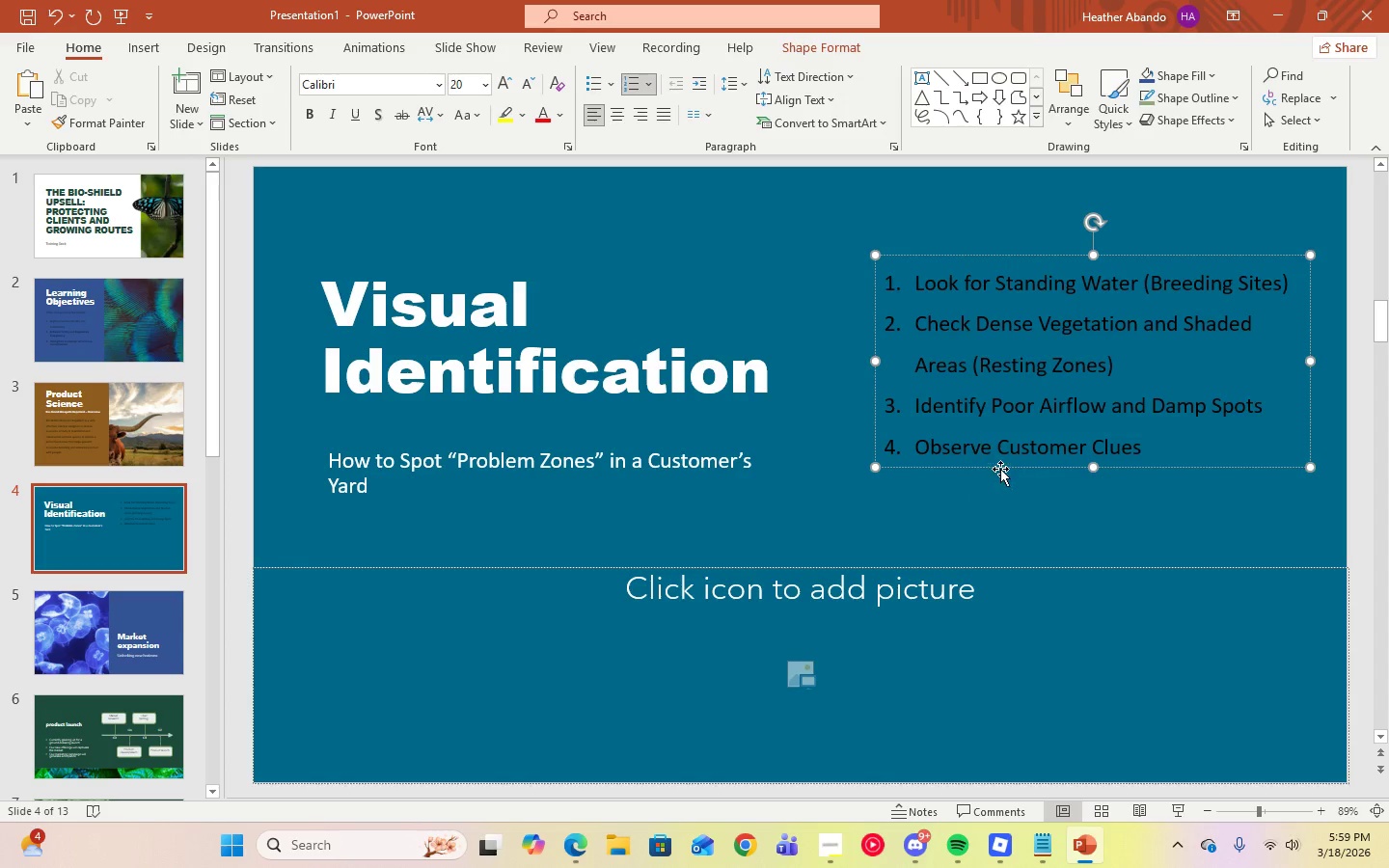 
left_click_drag(start_coordinate=[999, 468], to_coordinate=[1002, 477])
 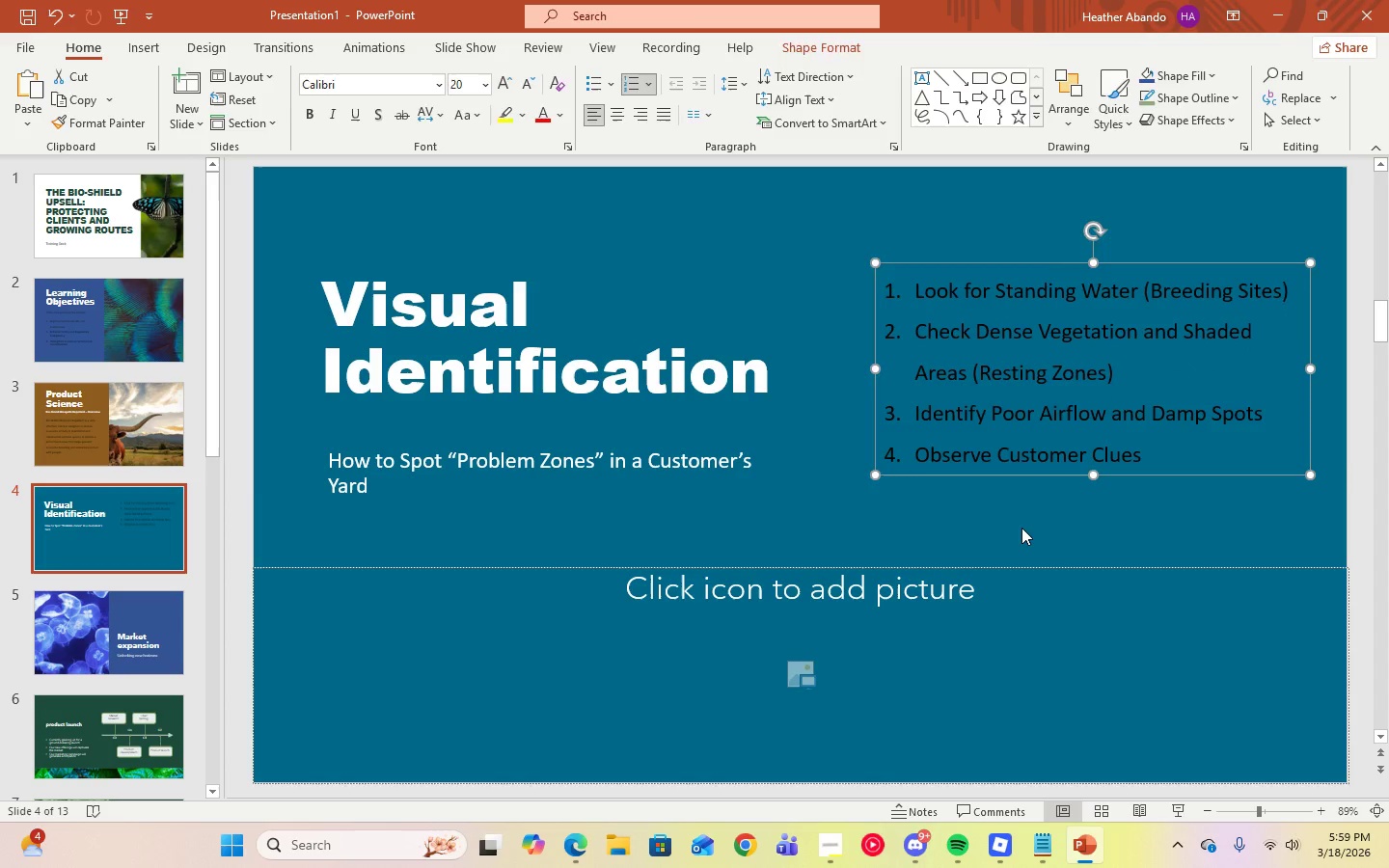 
left_click([1021, 528])
 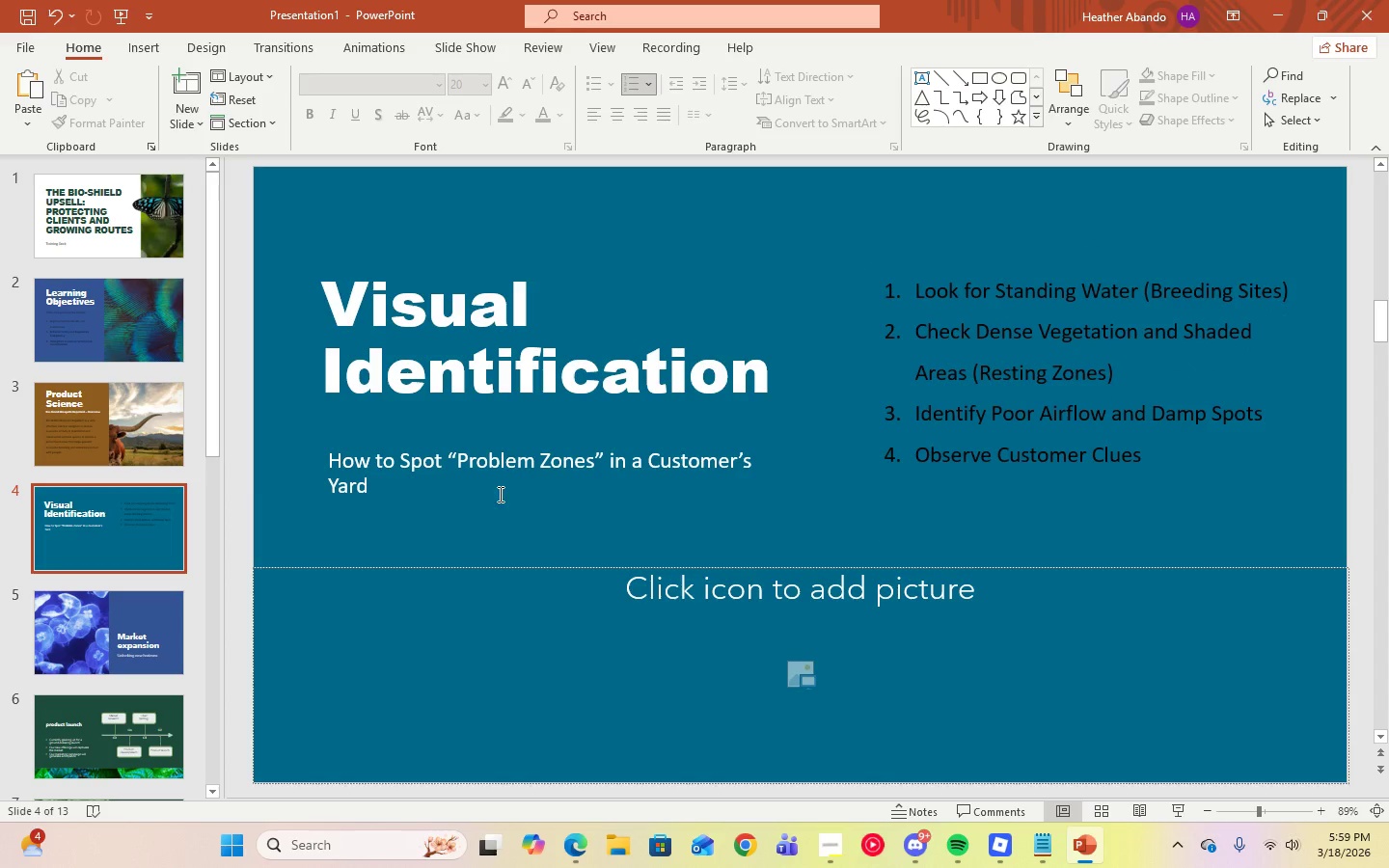 
left_click([493, 489])
 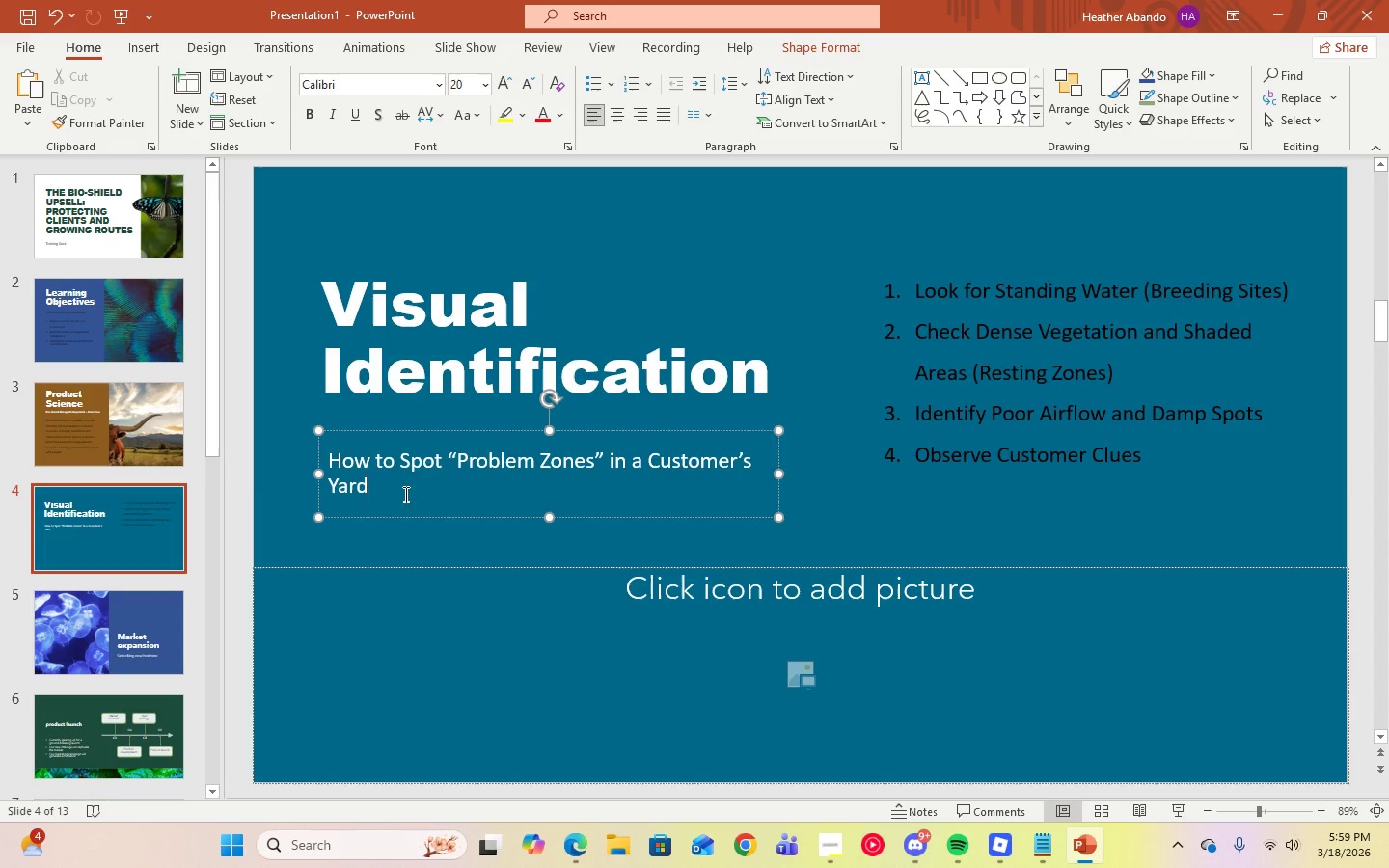 
left_click_drag(start_coordinate=[404, 494], to_coordinate=[342, 458])
 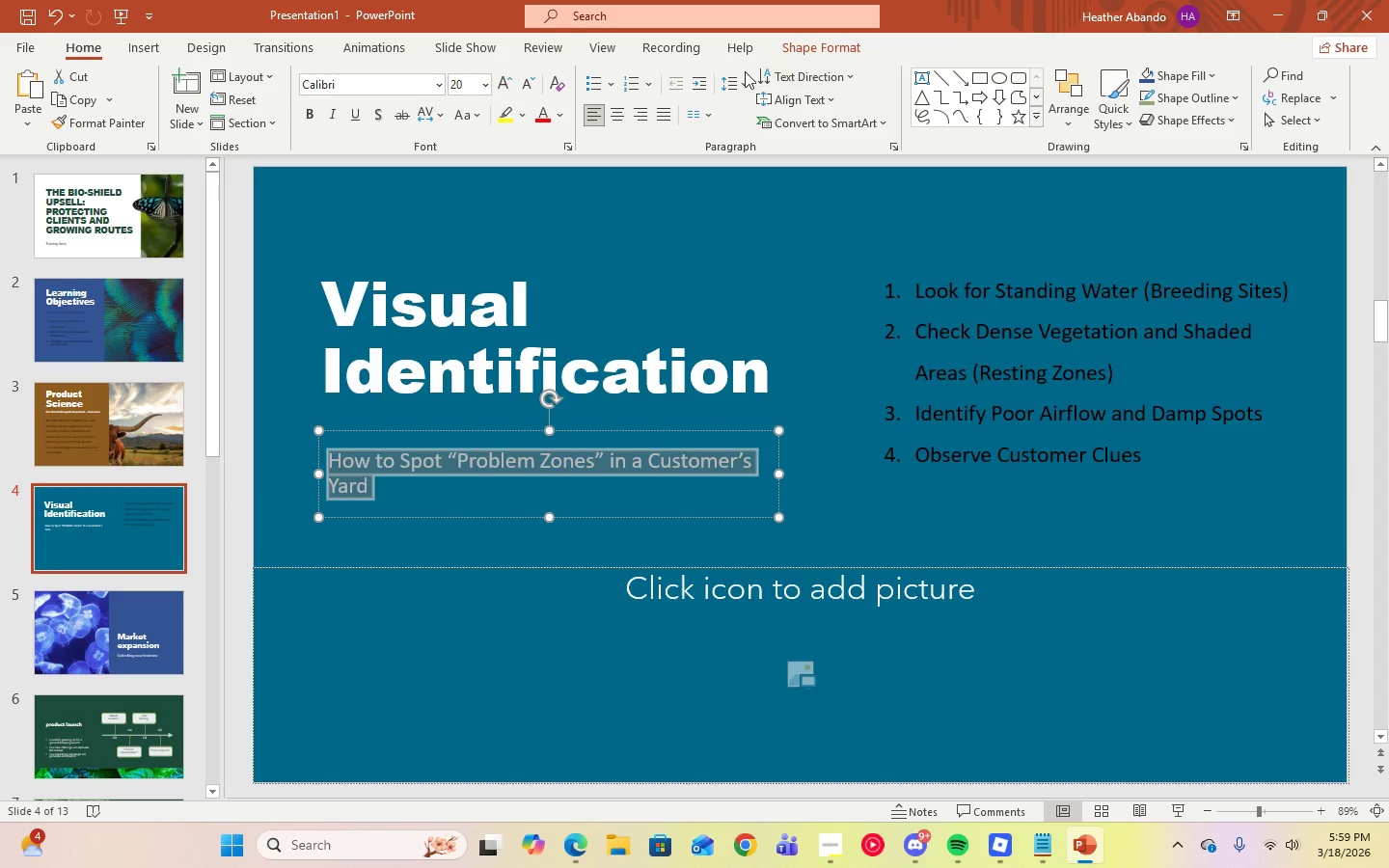 
left_click([743, 81])
 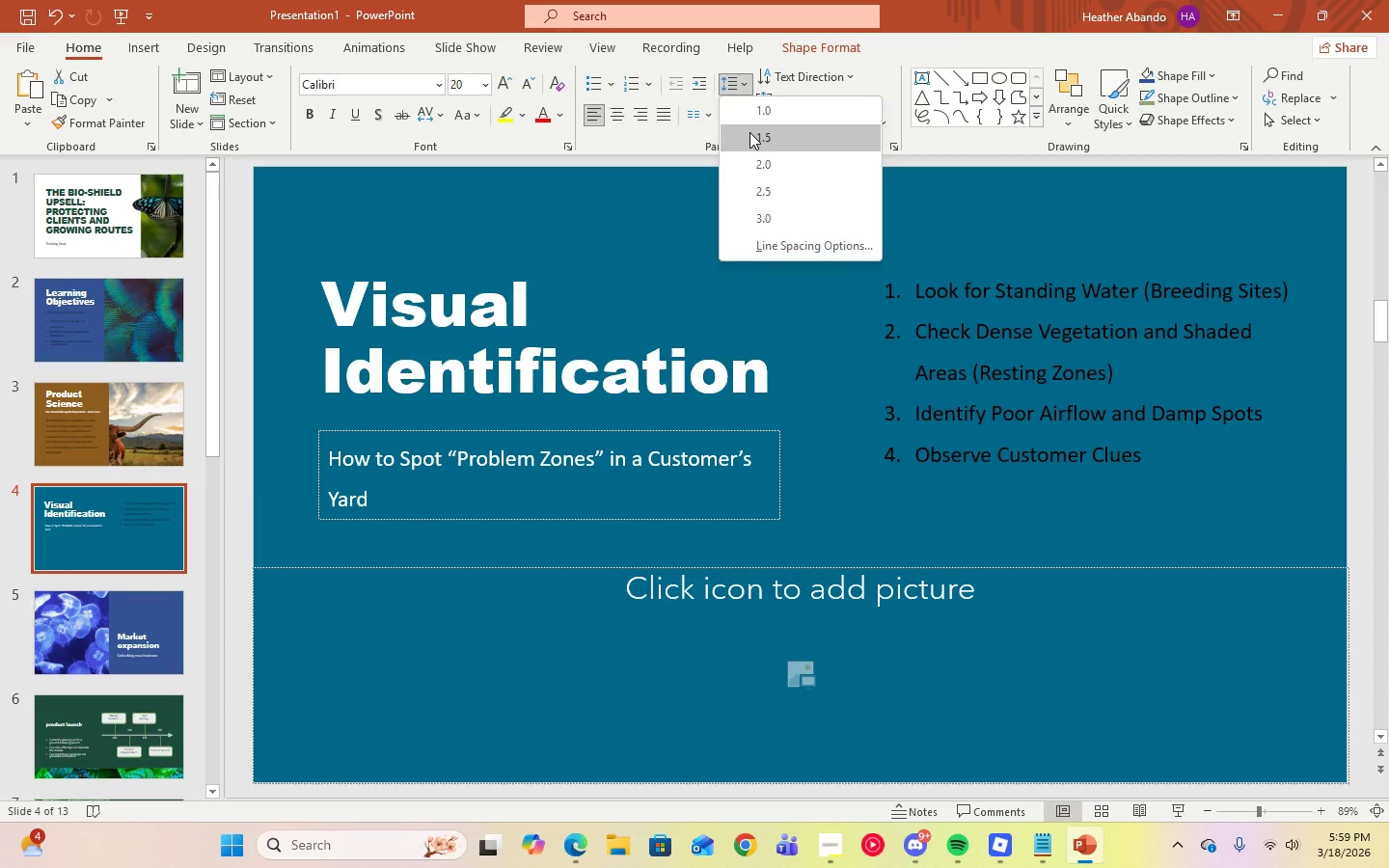 
left_click([749, 132])
 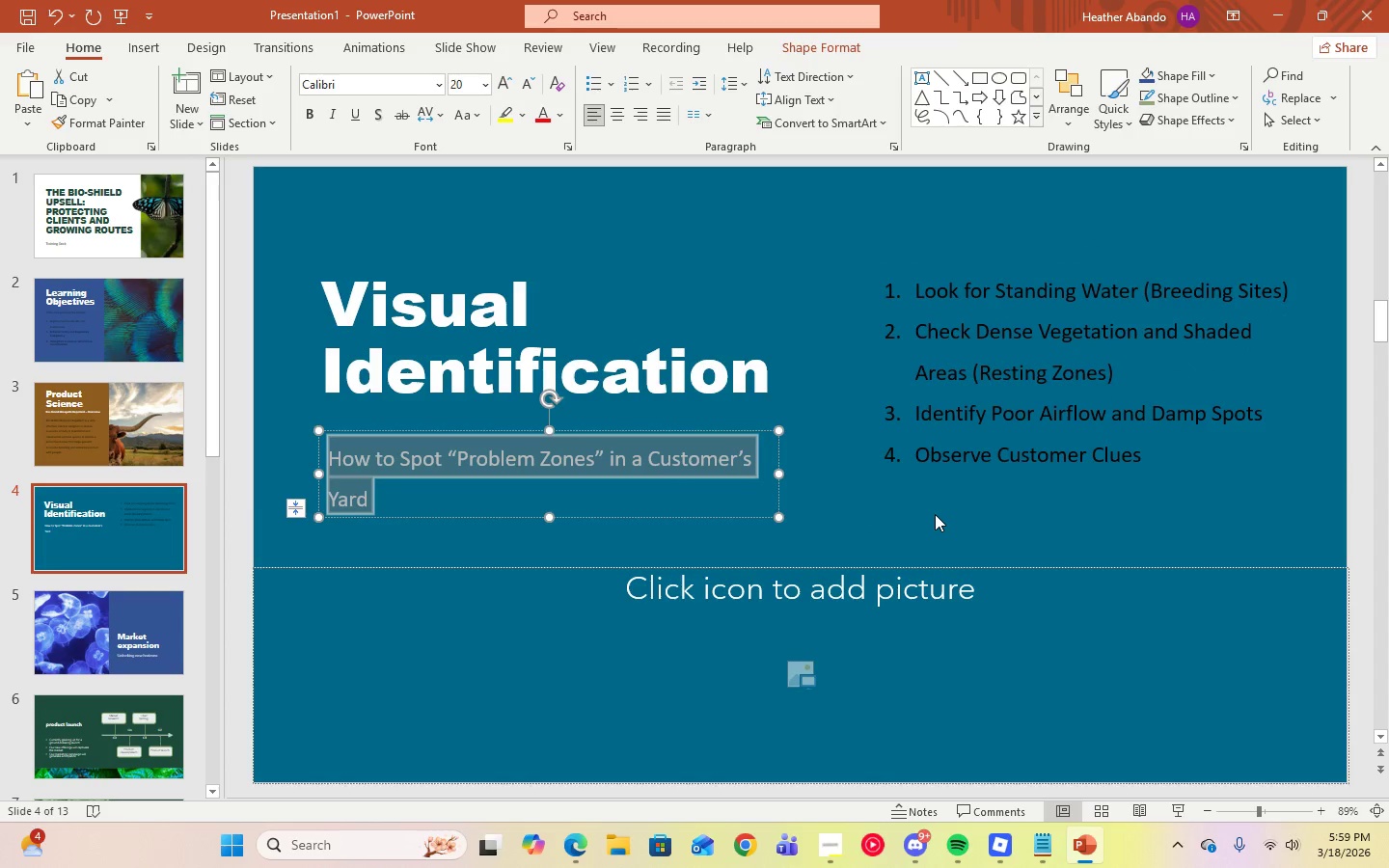 
left_click([935, 514])
 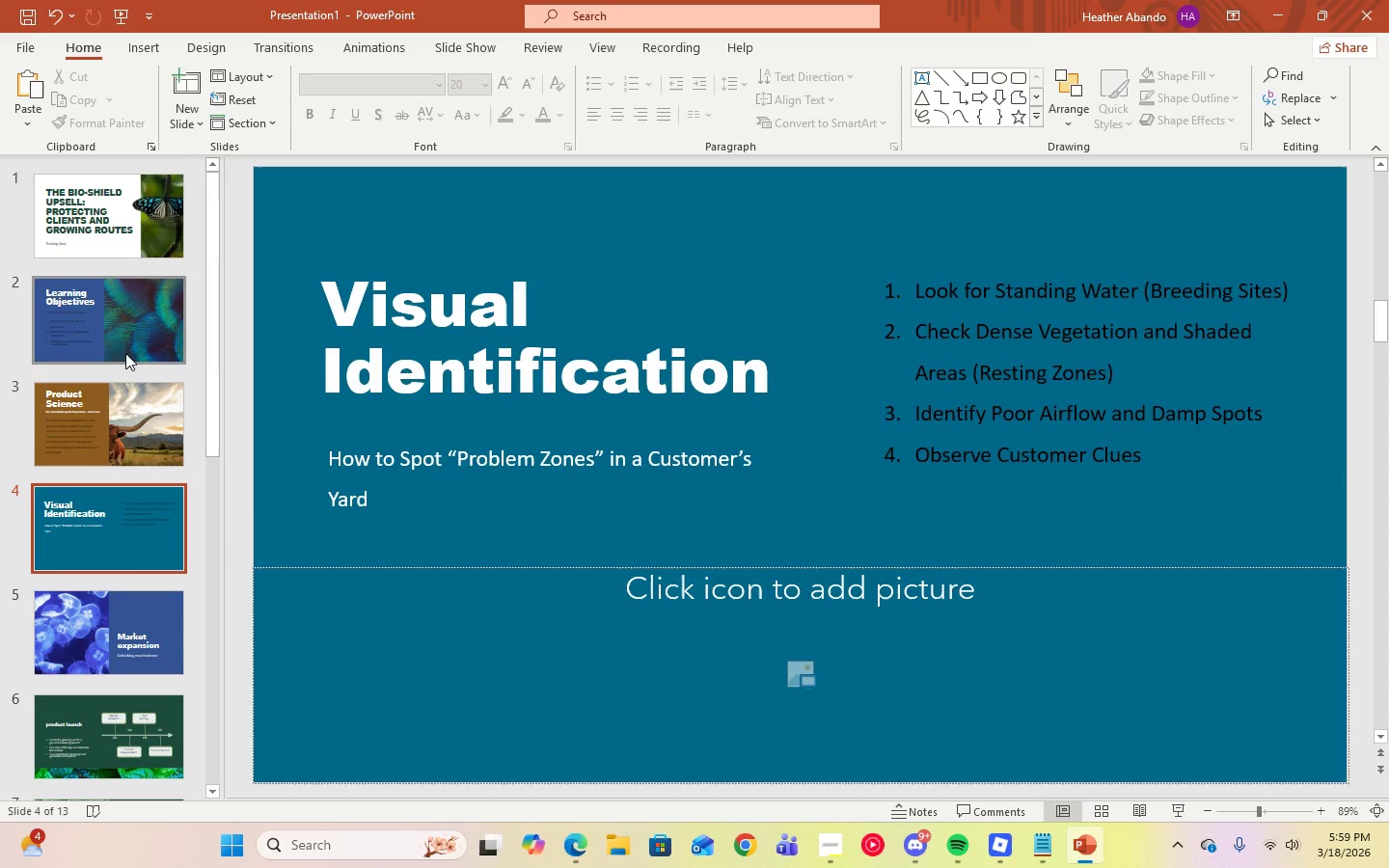 
left_click([116, 344])
 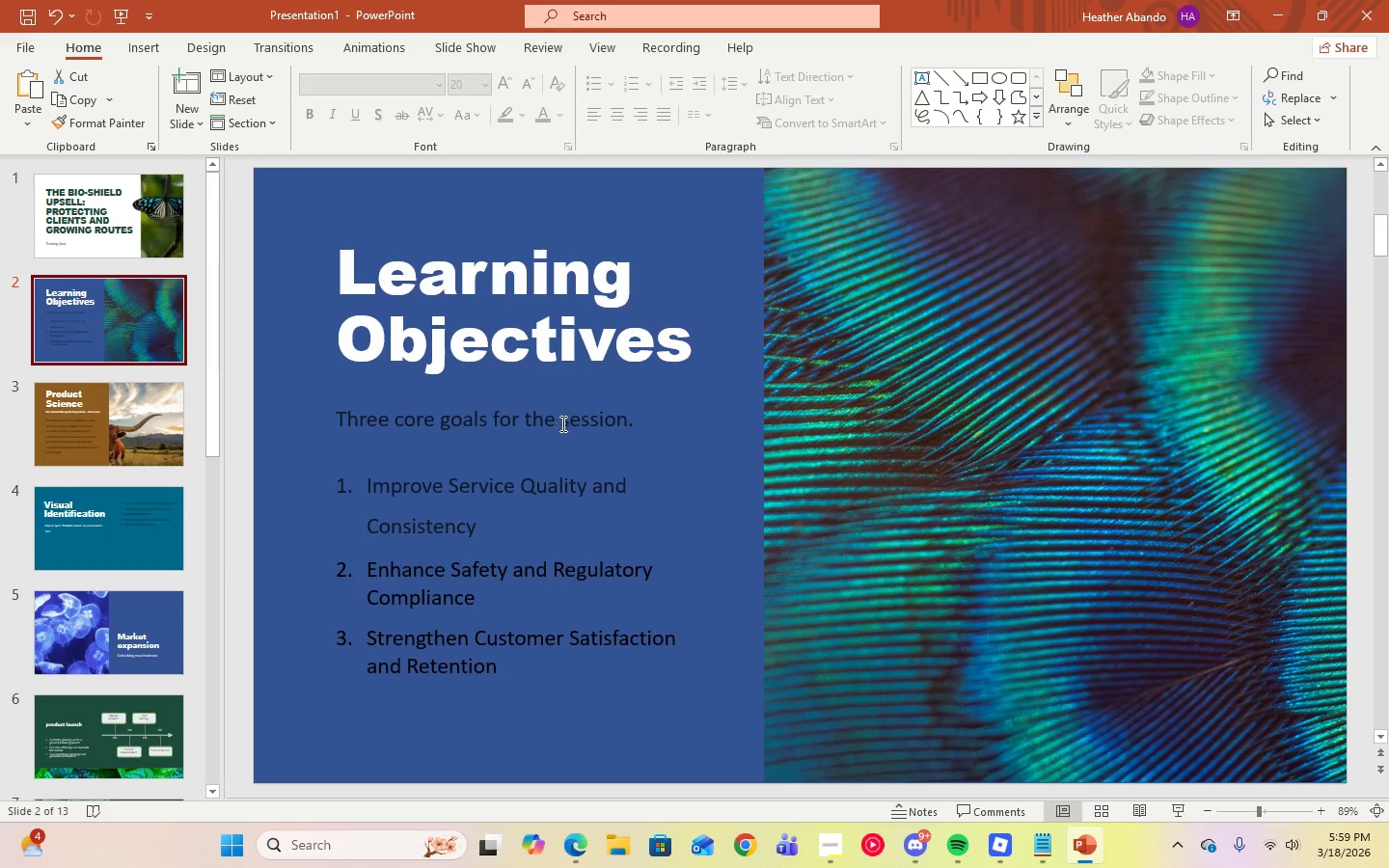 
left_click([561, 423])
 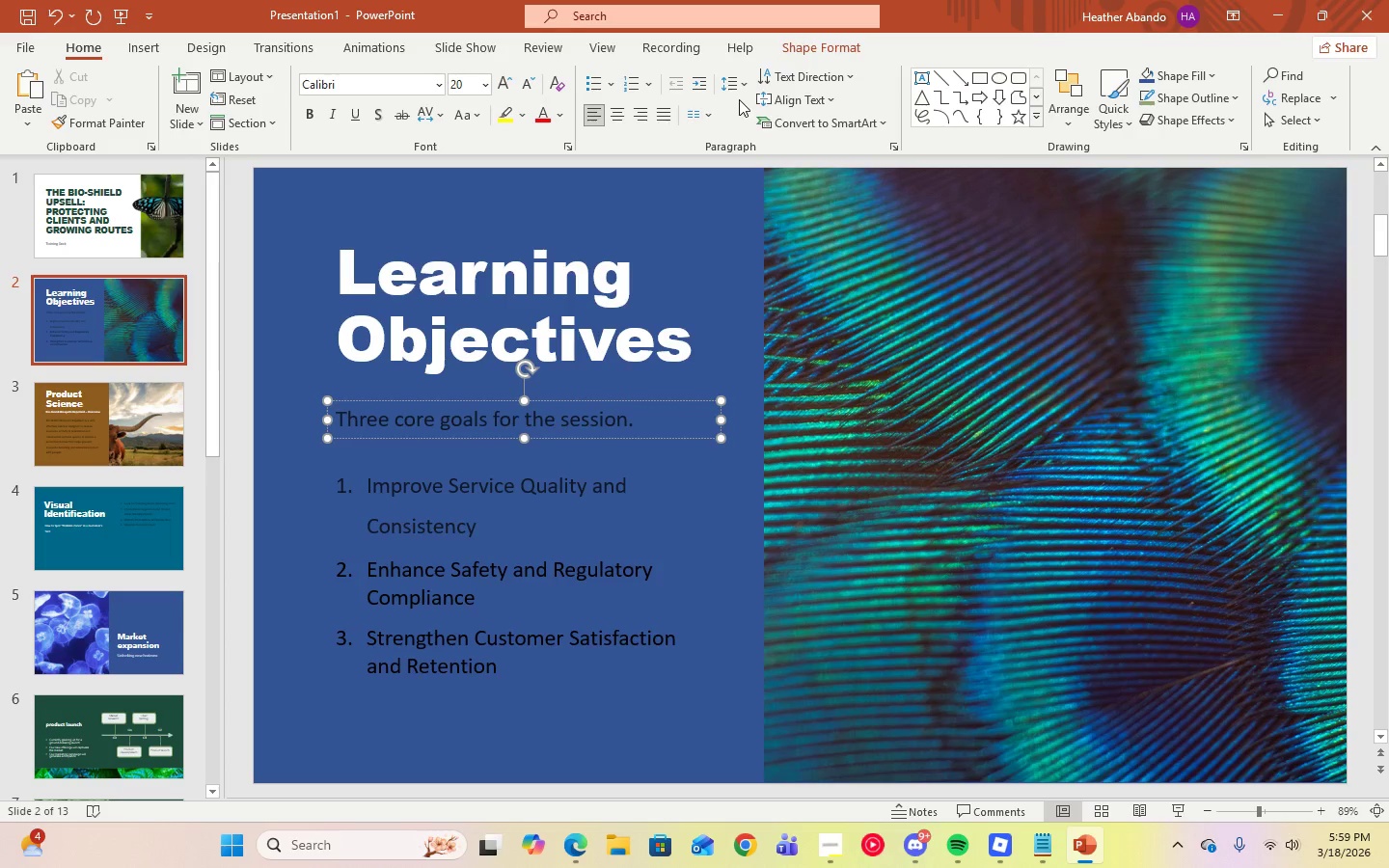 
left_click([744, 92])
 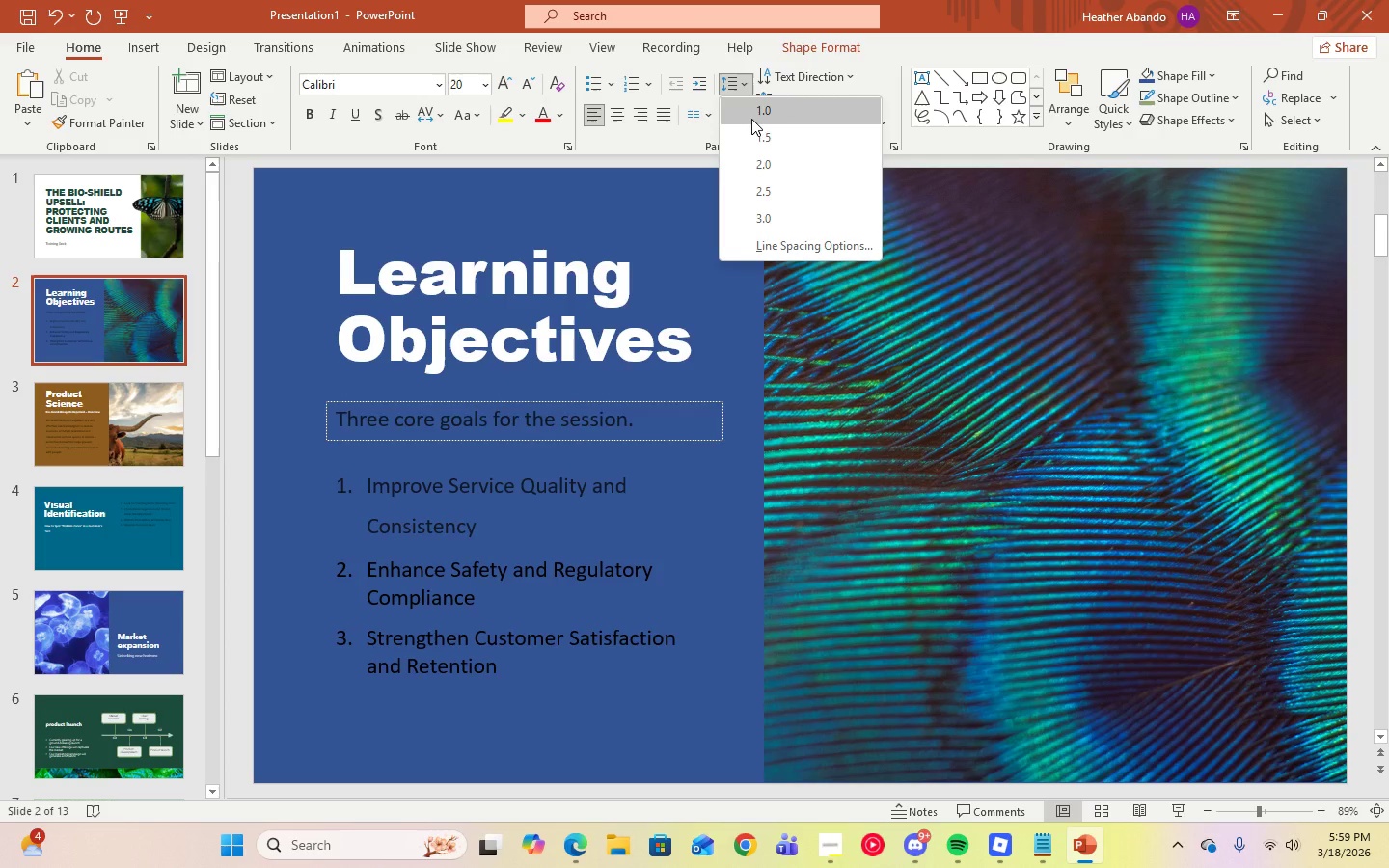 
wait(5.33)
 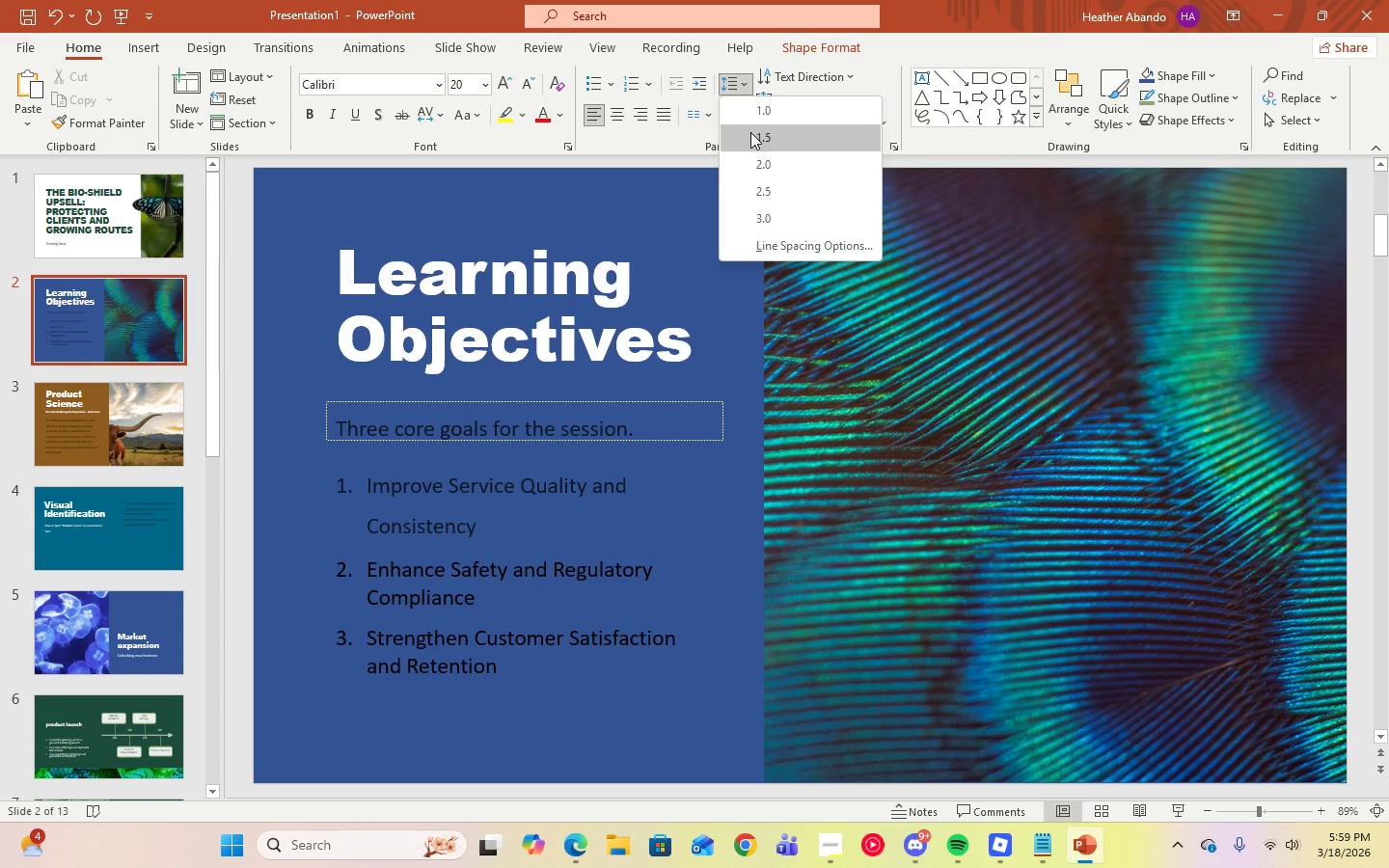 
left_click([697, 551])
 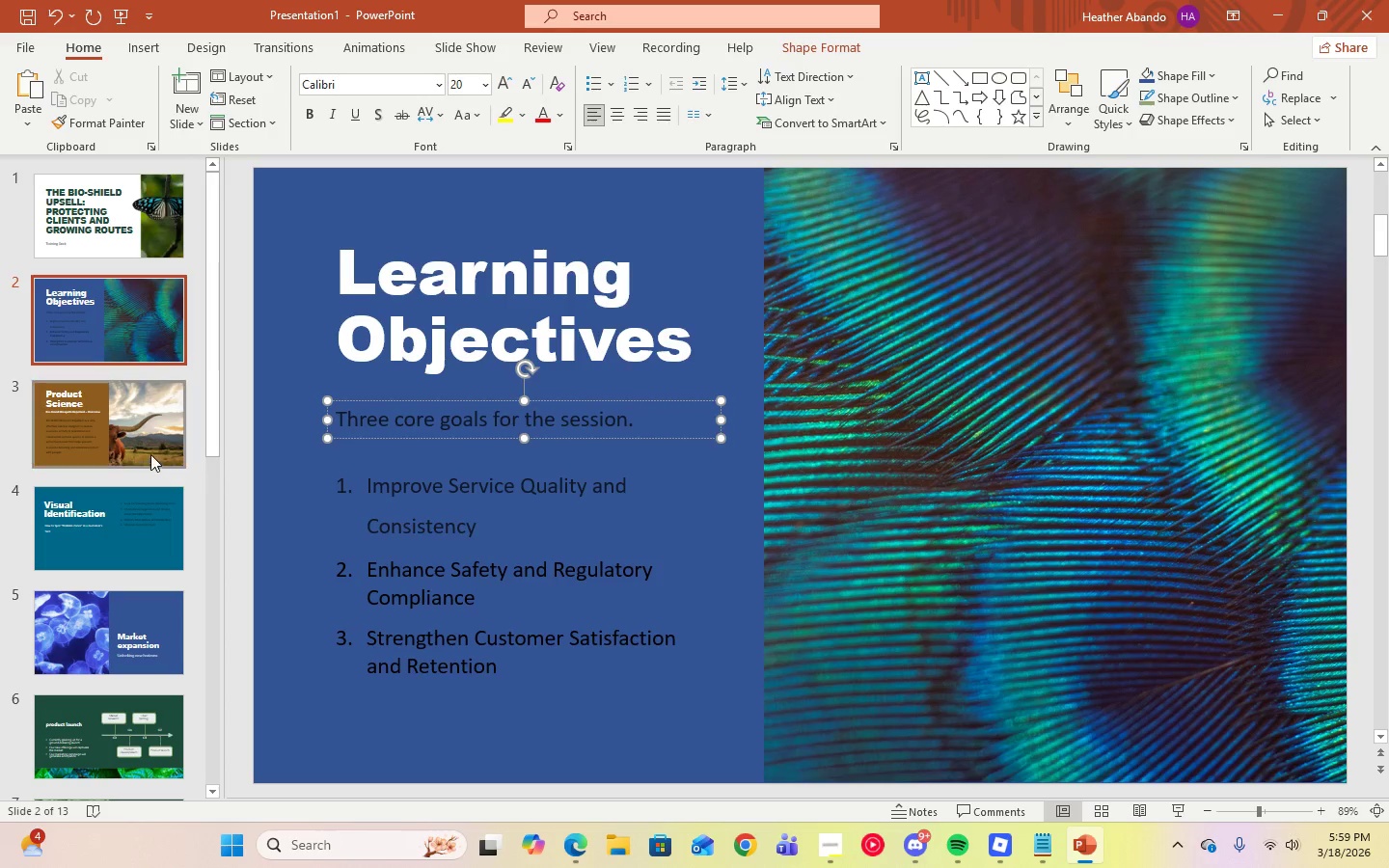 
double_click([146, 522])
 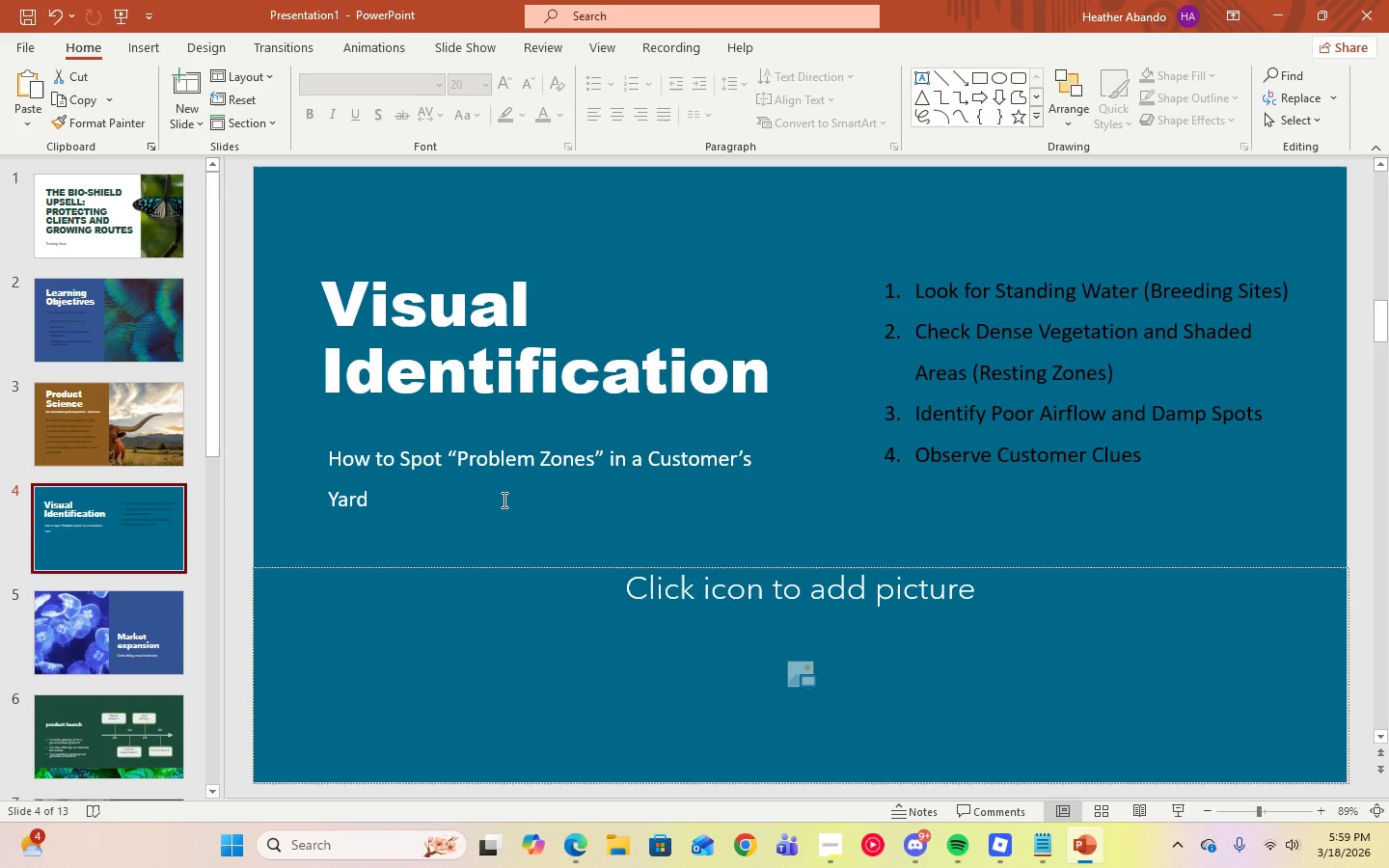 
left_click([503, 499])
 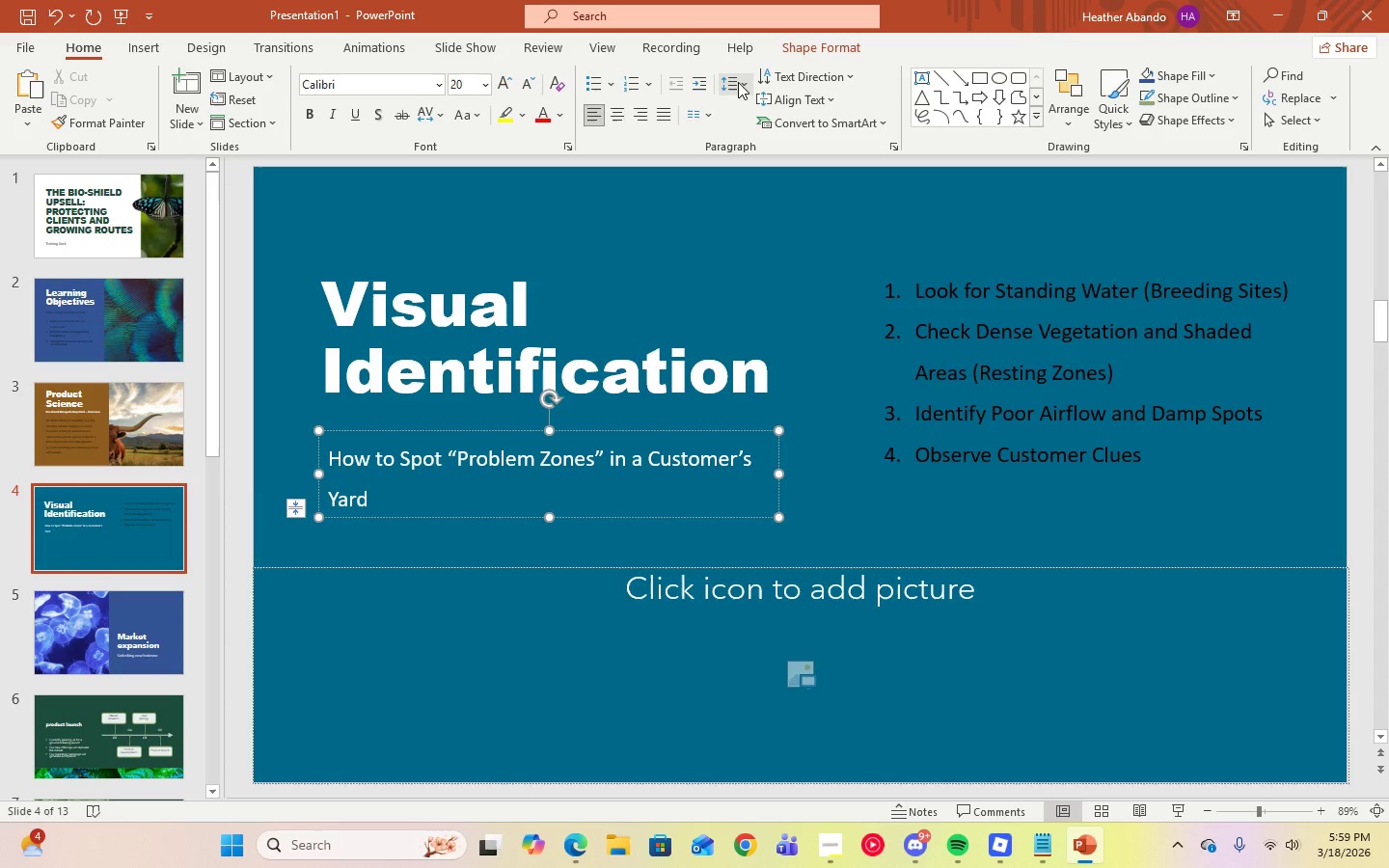 
left_click([744, 83])
 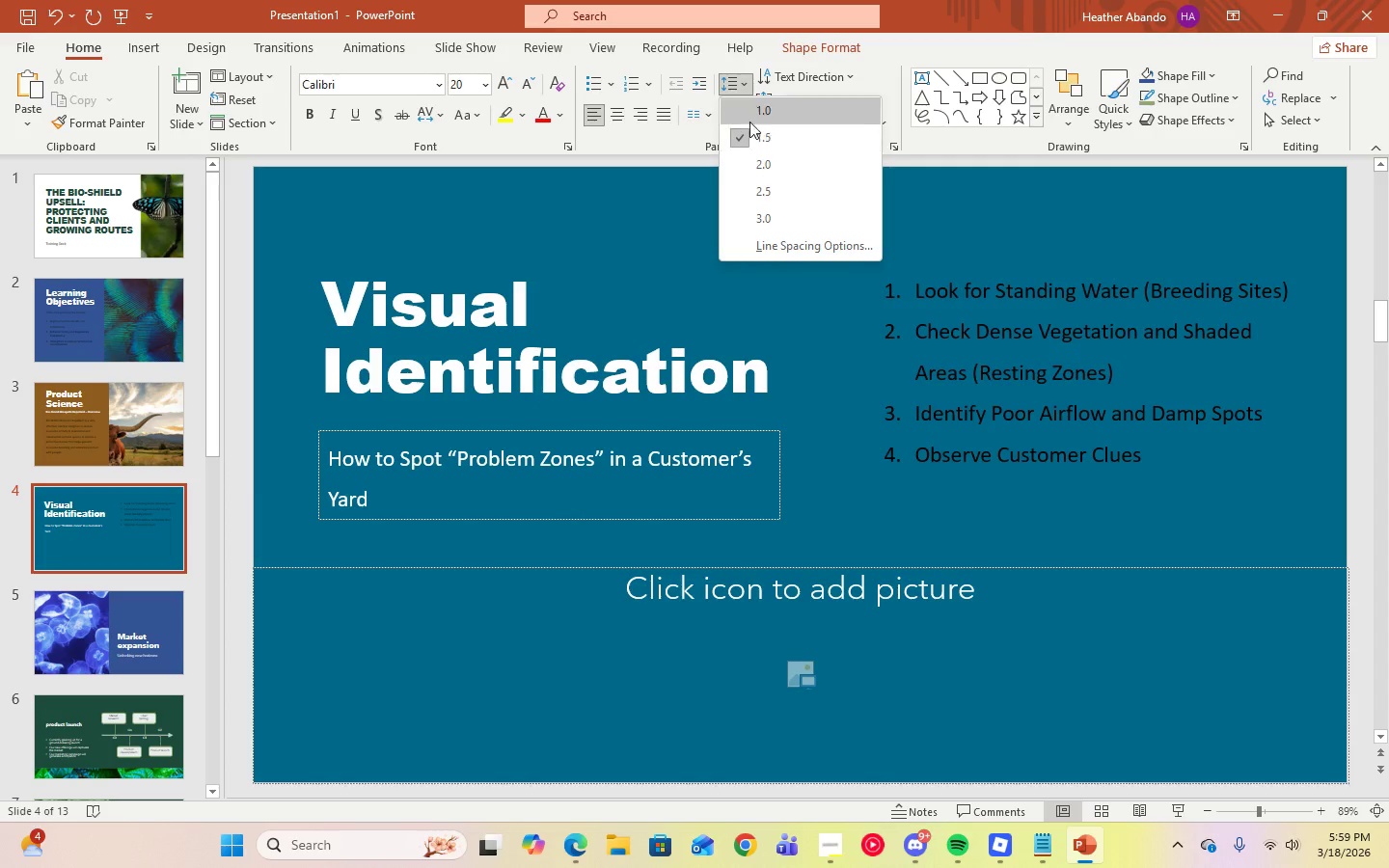 
wait(5.45)
 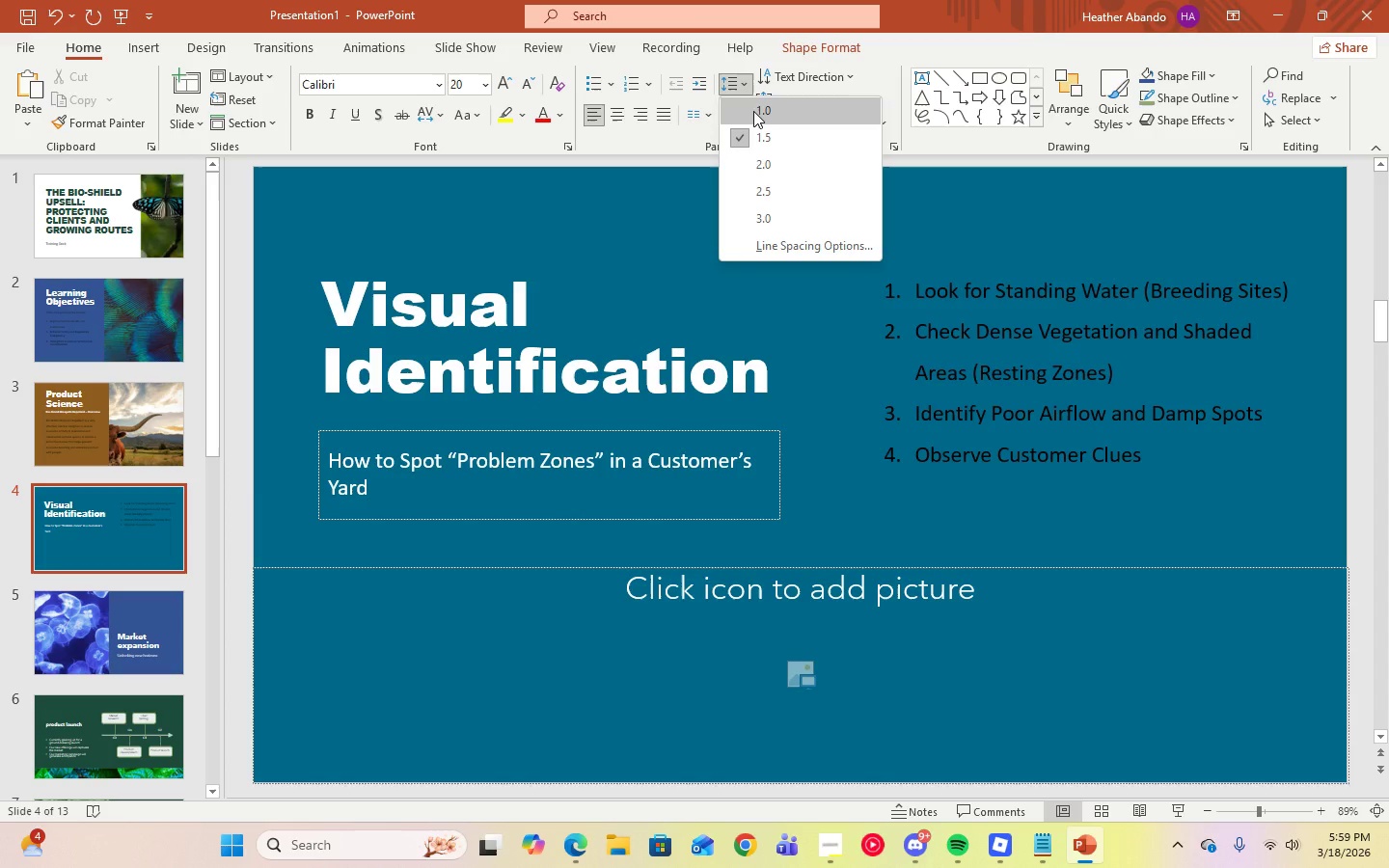 
left_click([749, 116])
 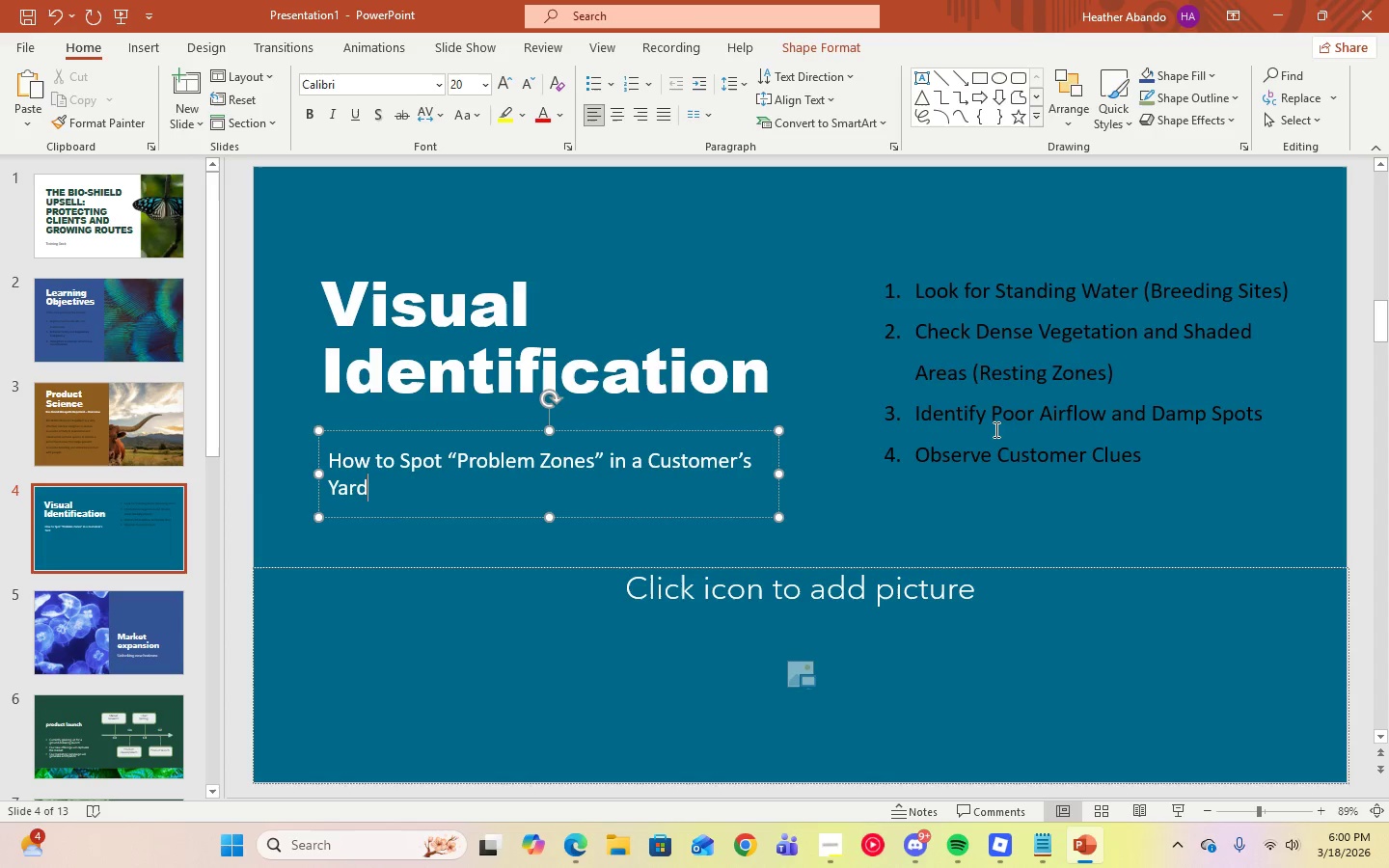 
left_click([1007, 461])
 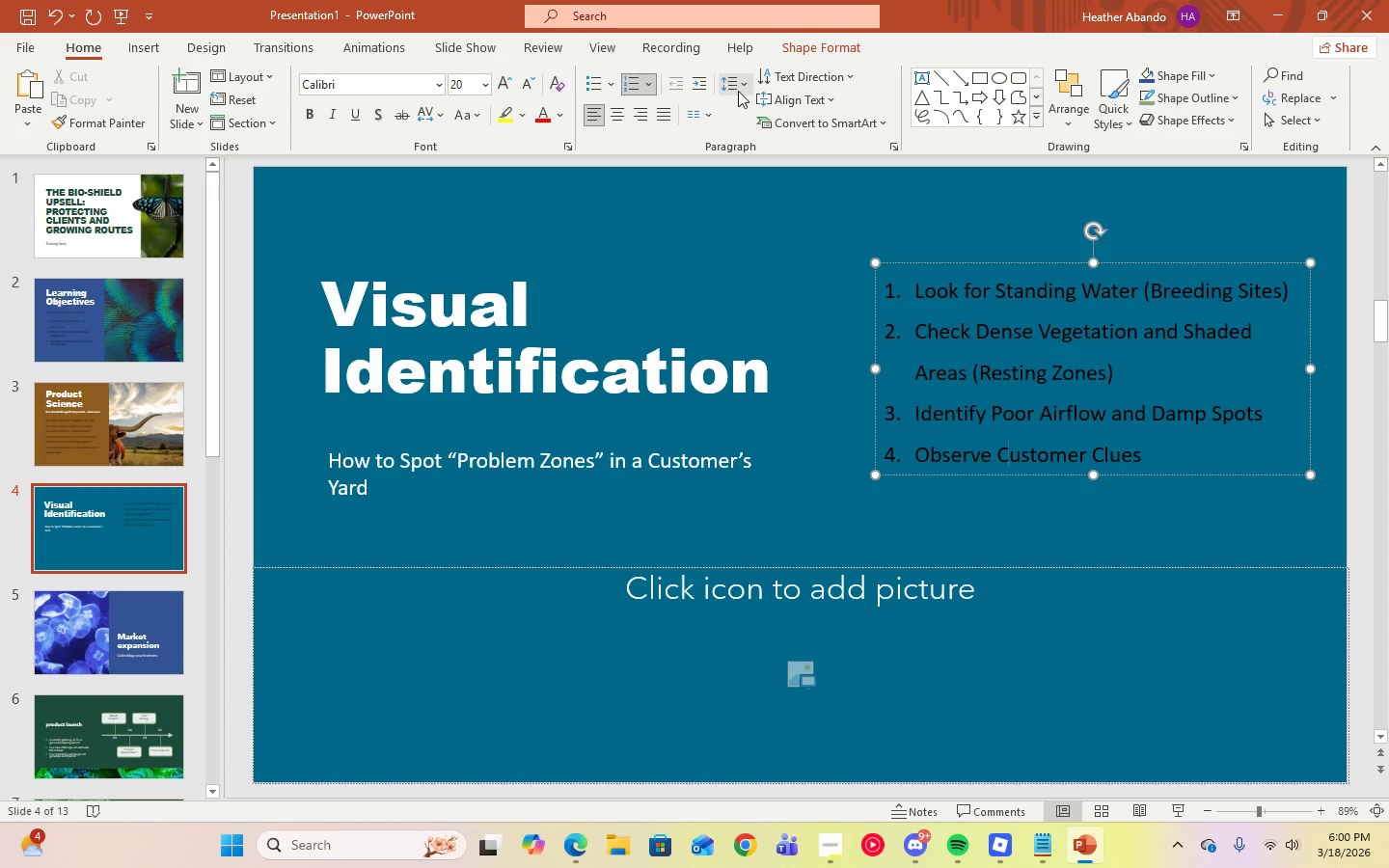 
left_click([736, 91])
 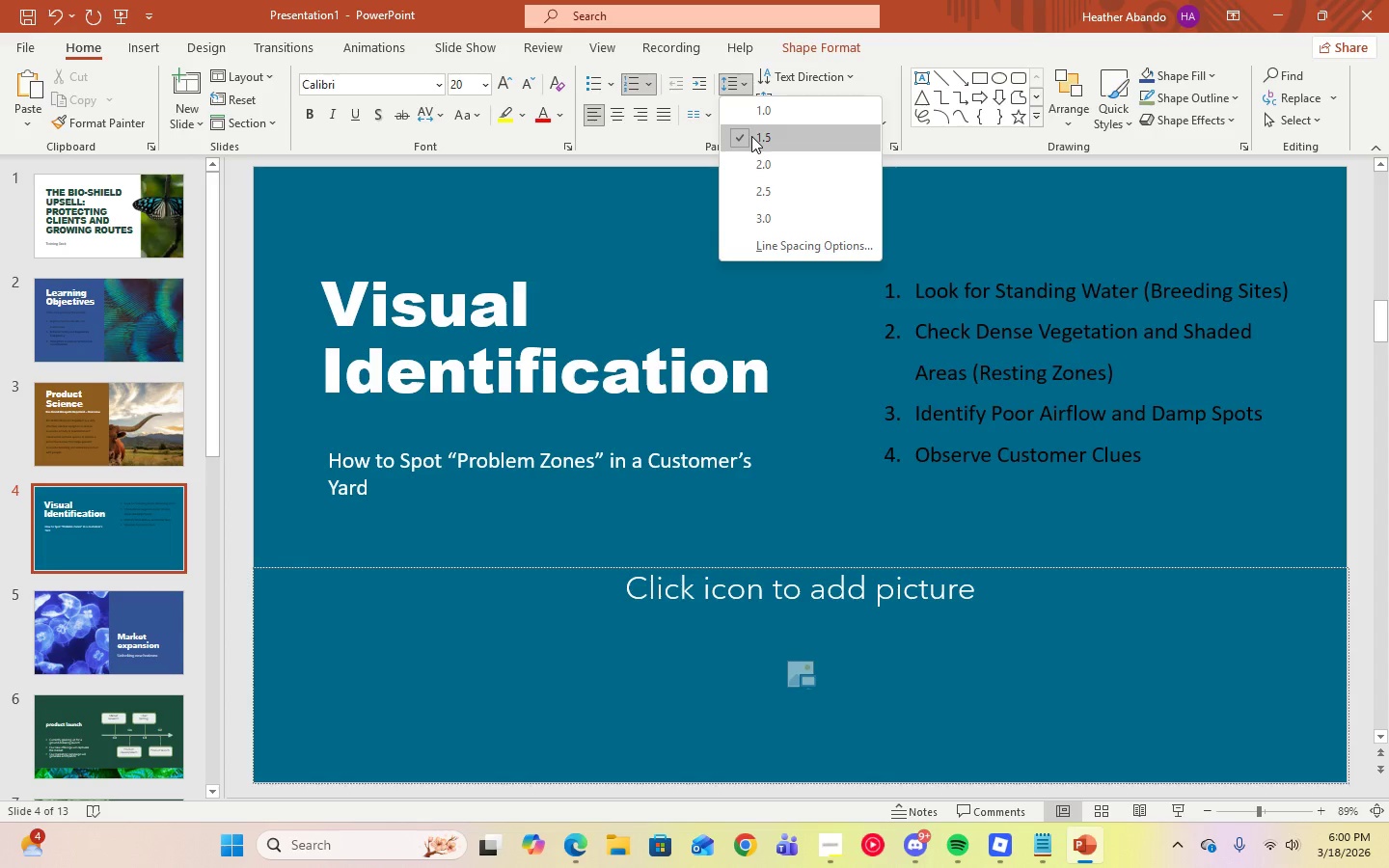 
left_click([932, 538])
 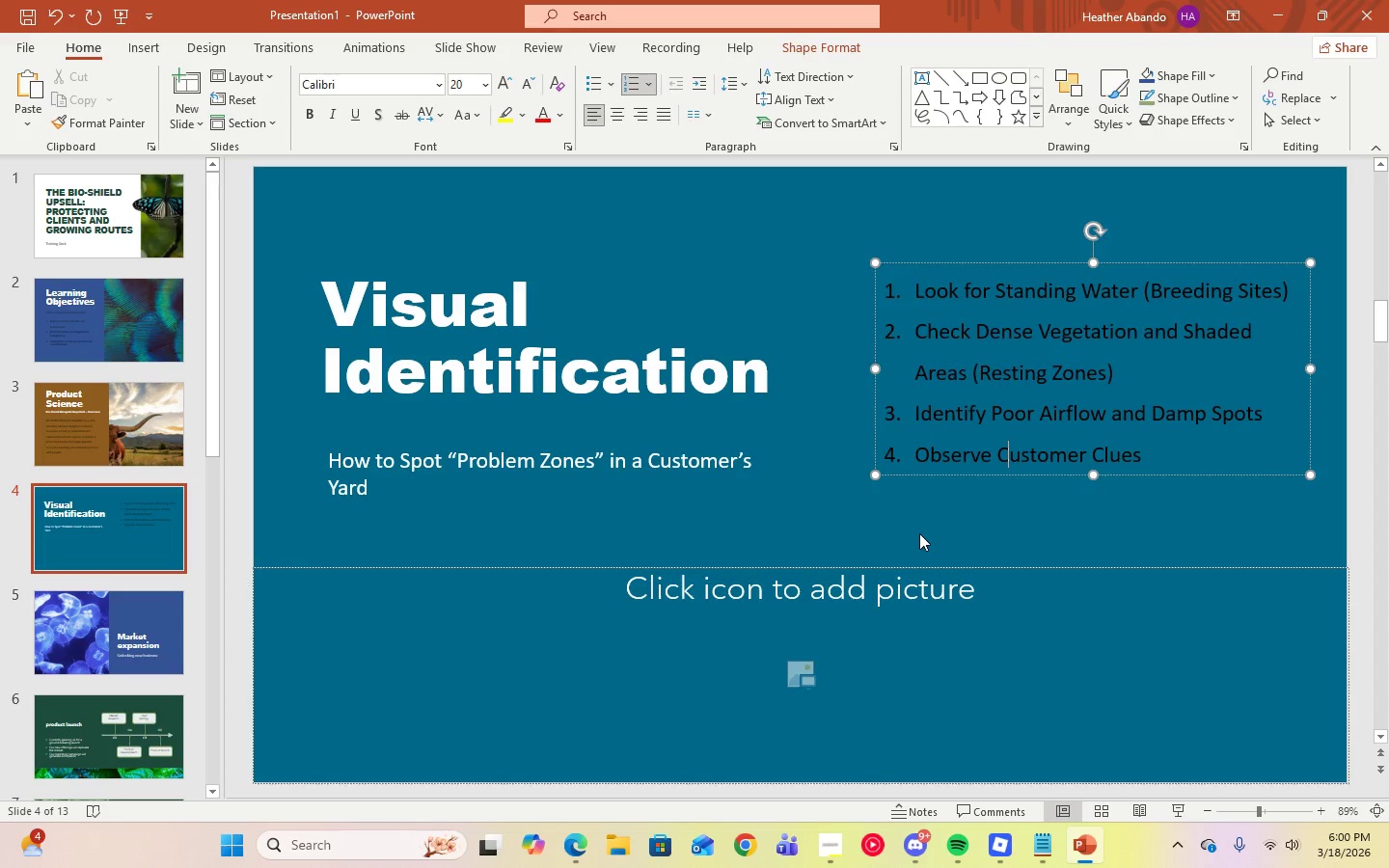 
wait(13.44)
 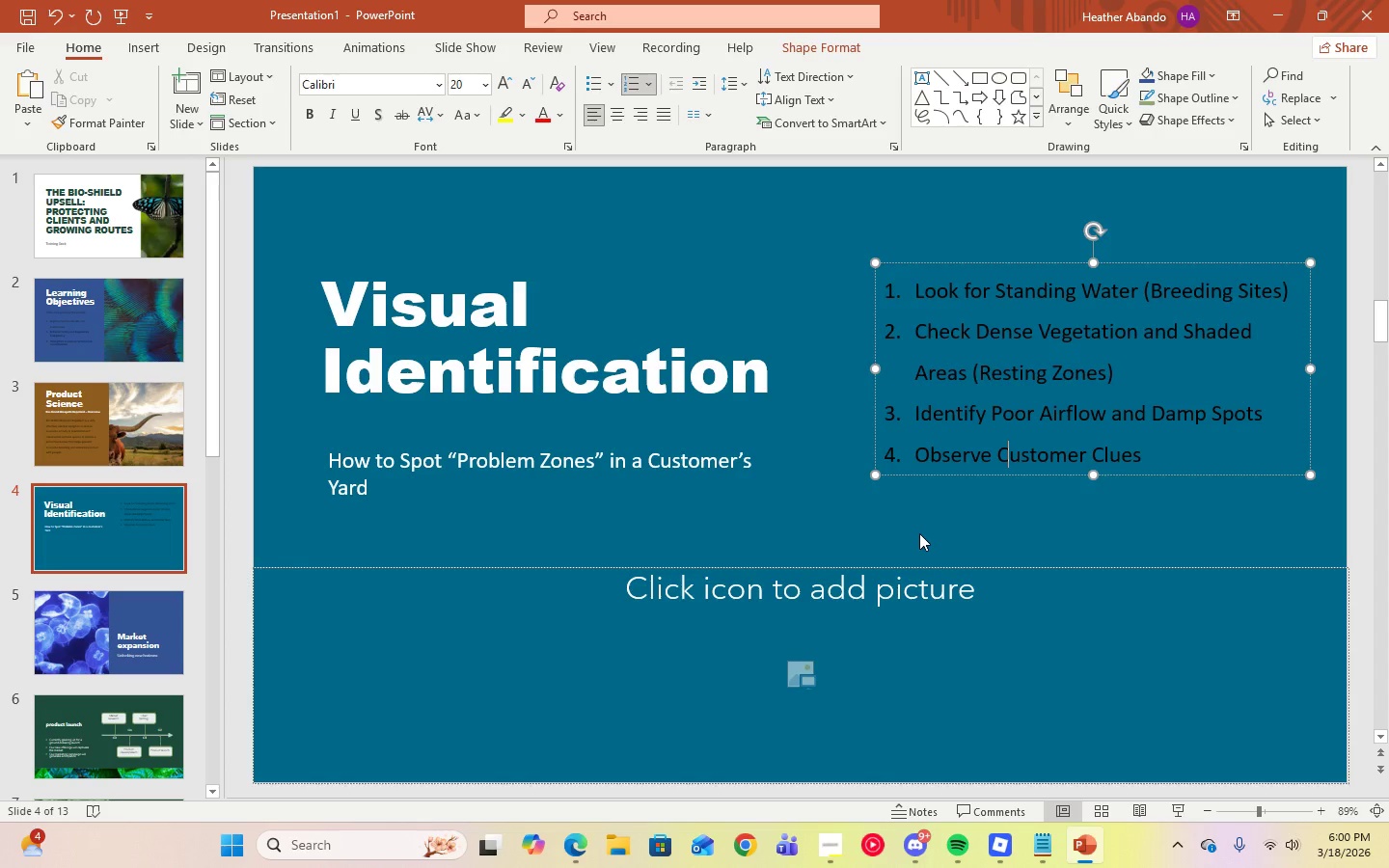 
left_click_drag(start_coordinate=[1166, 458], to_coordinate=[907, 299])
 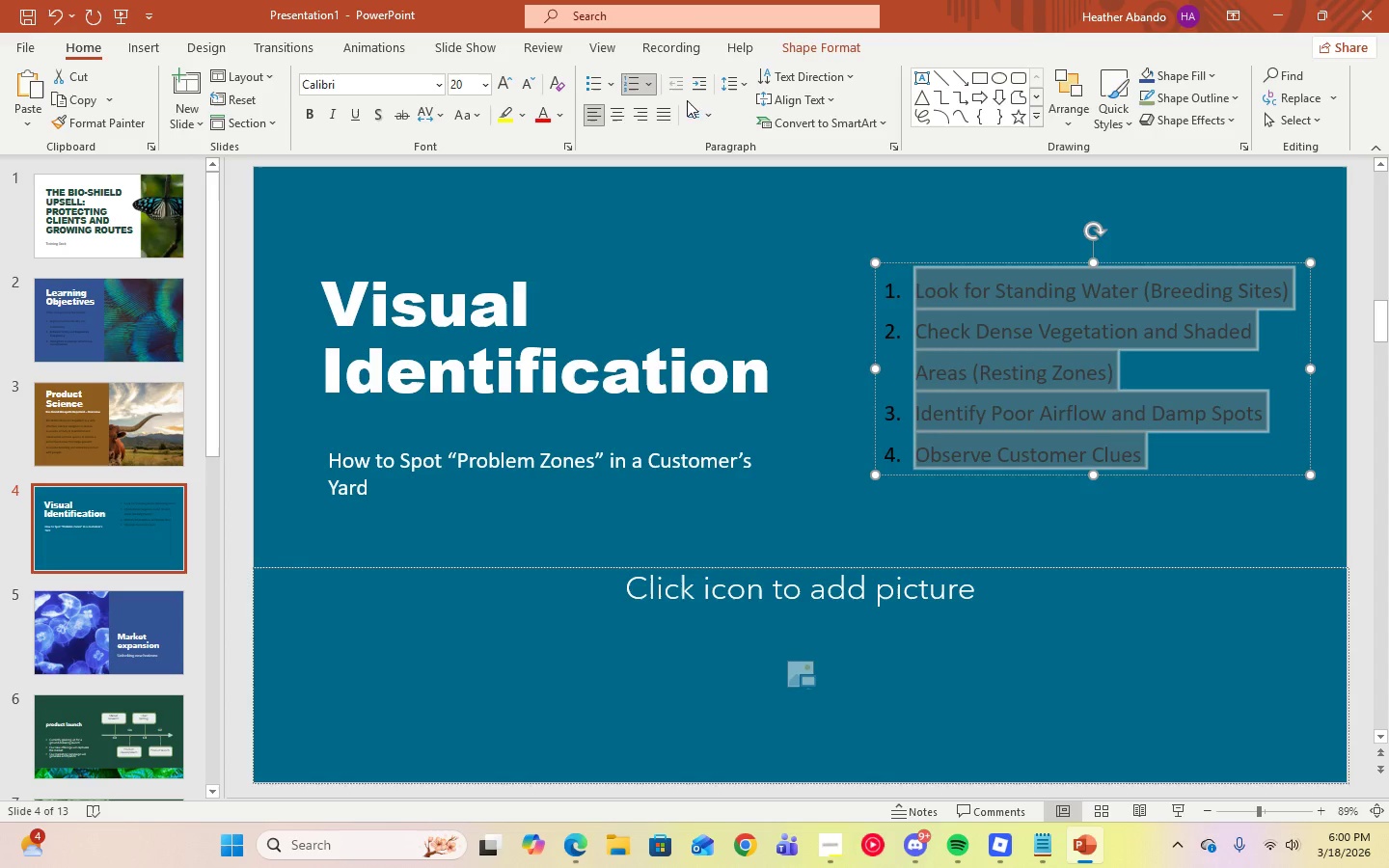 
left_click([744, 93])
 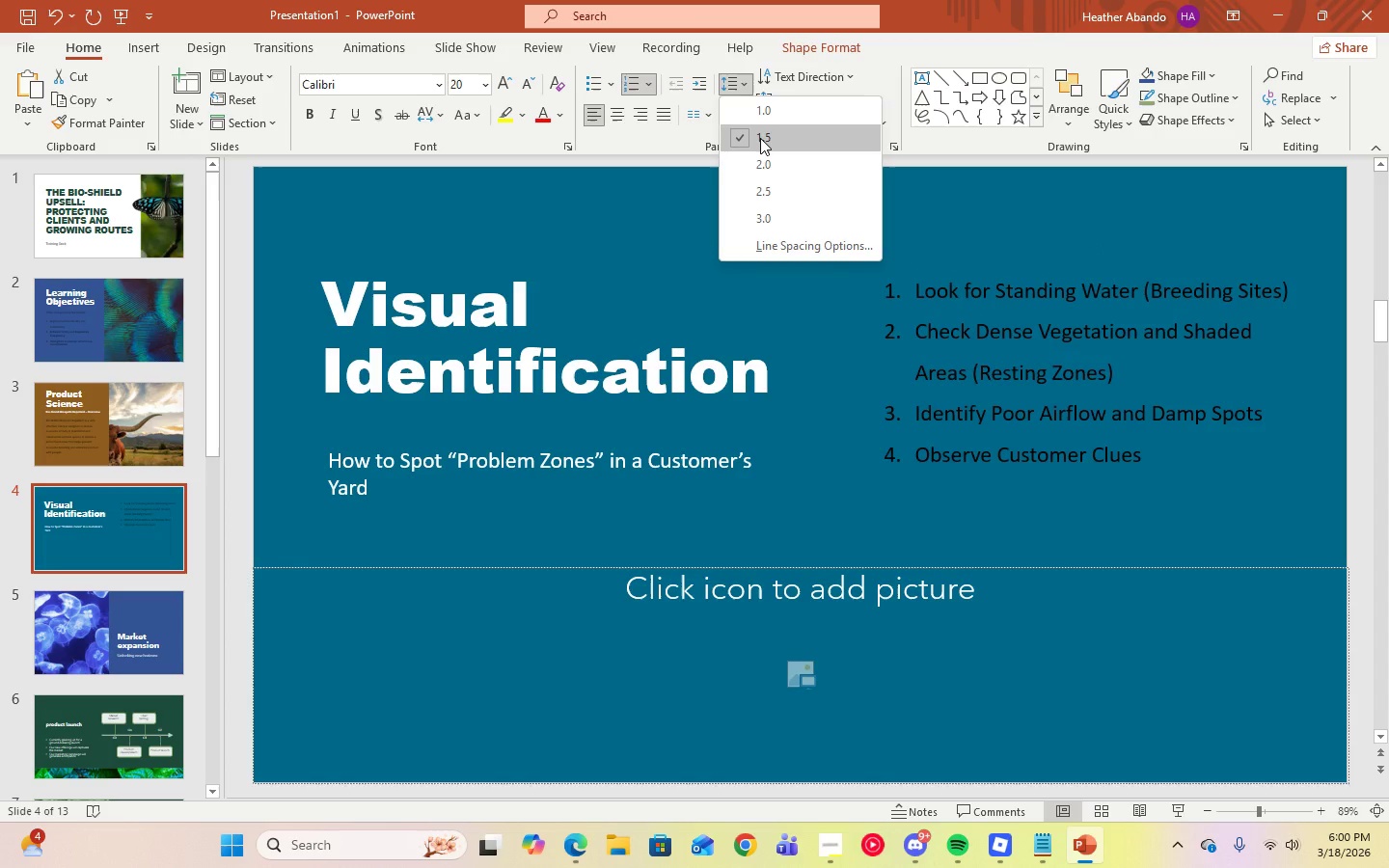 
left_click([760, 138])
 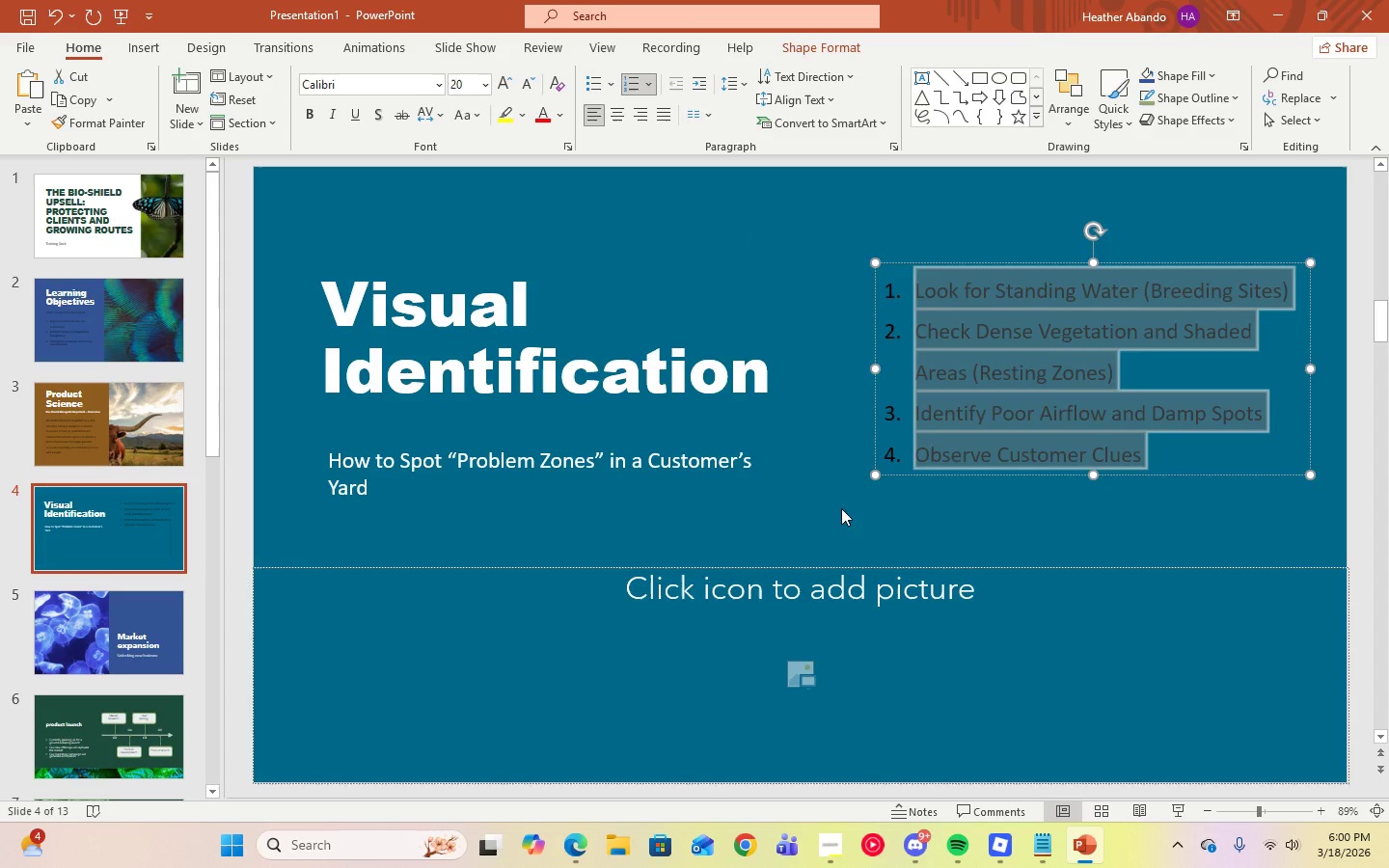 
left_click([840, 509])
 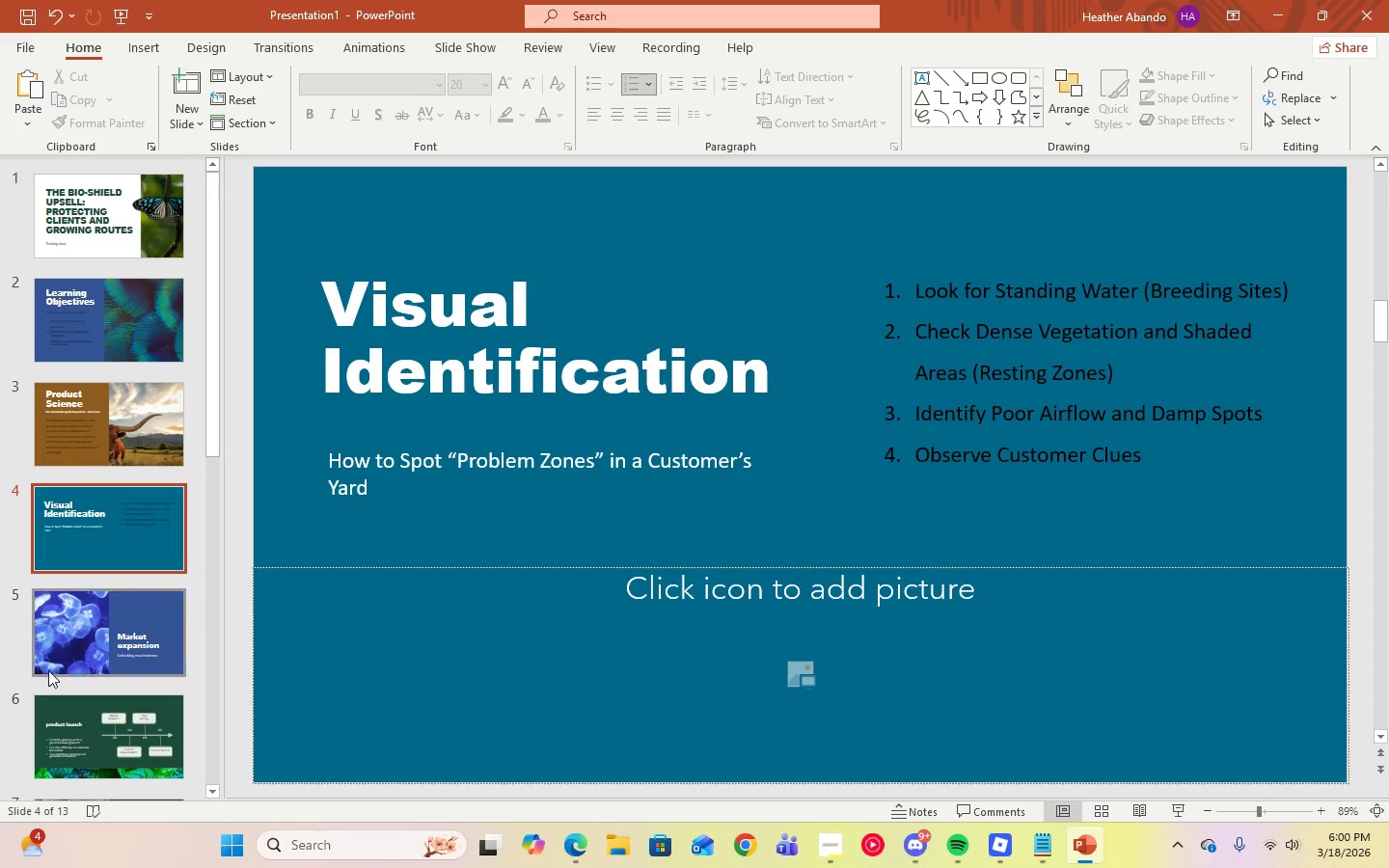 
left_click([64, 658])
 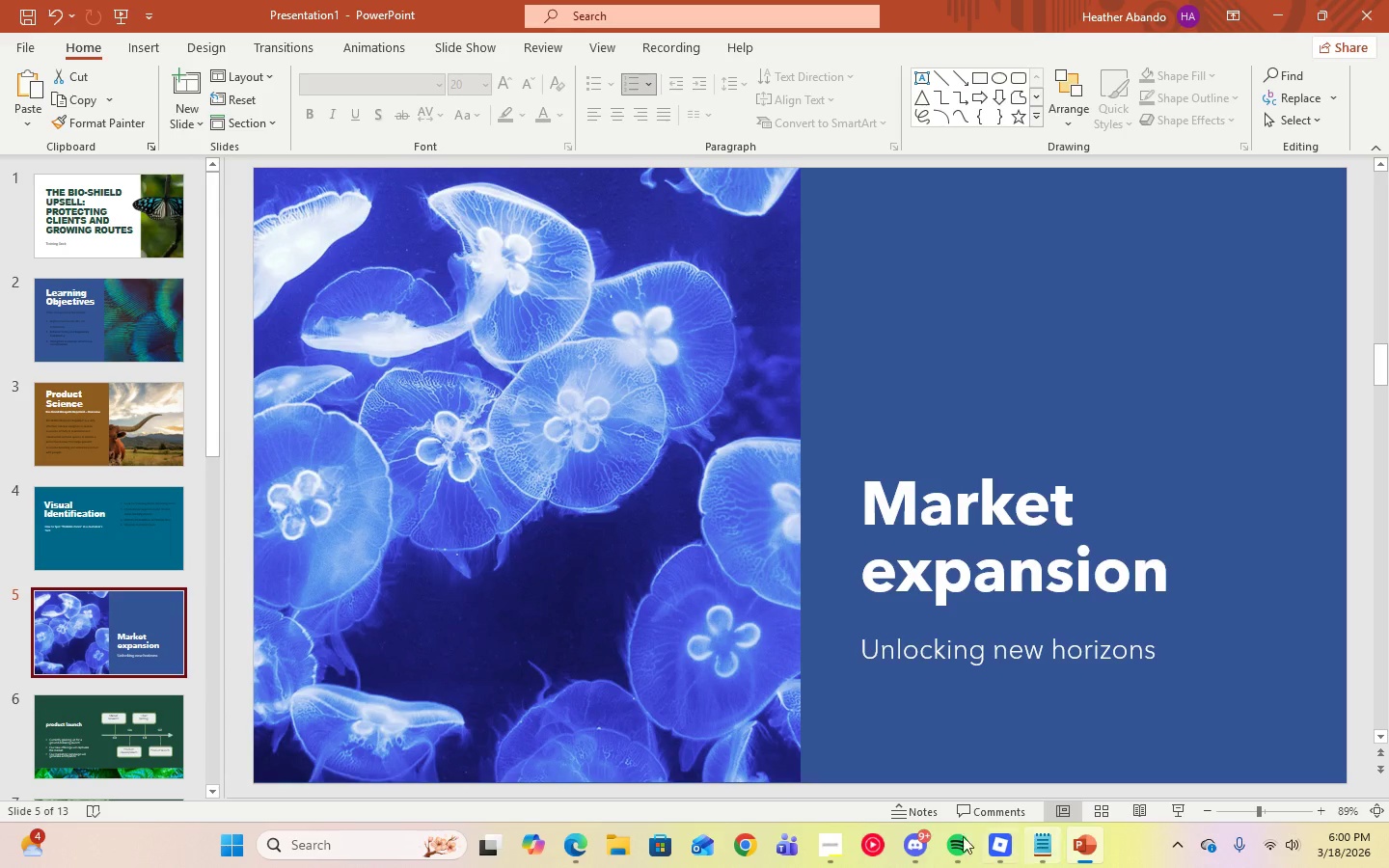 
left_click([842, 850])